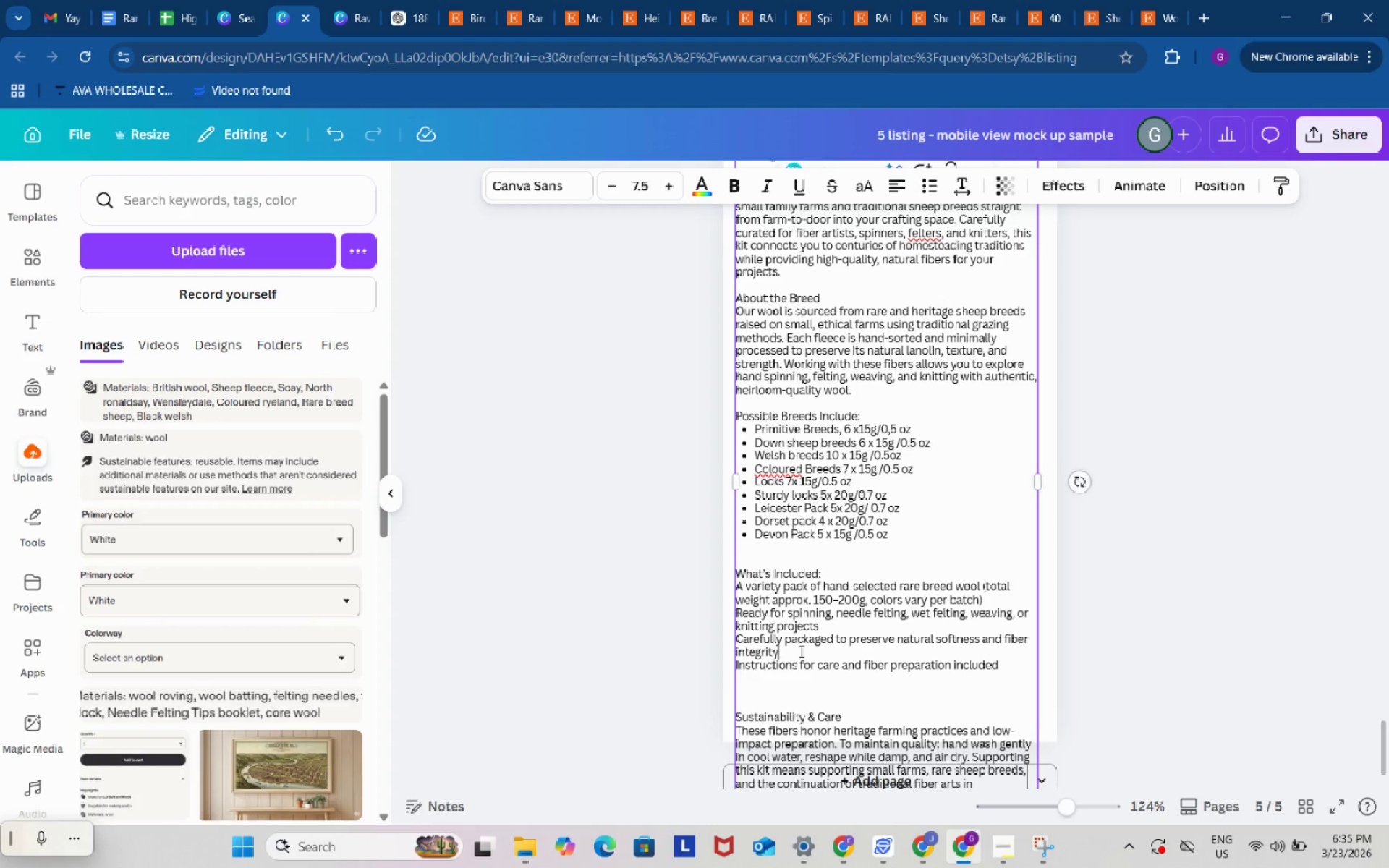 
left_click([800, 651])
 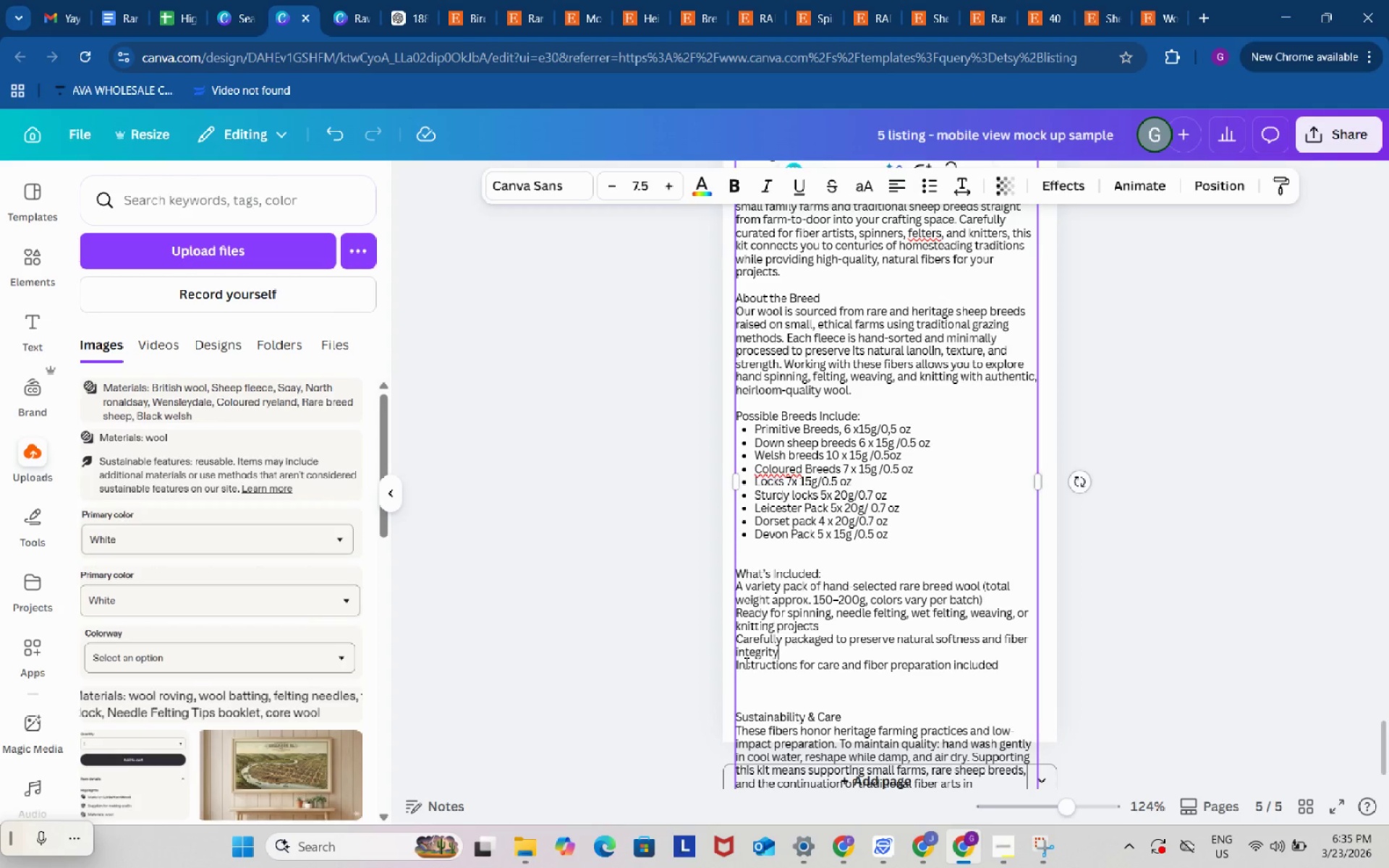 
left_click([745, 663])
 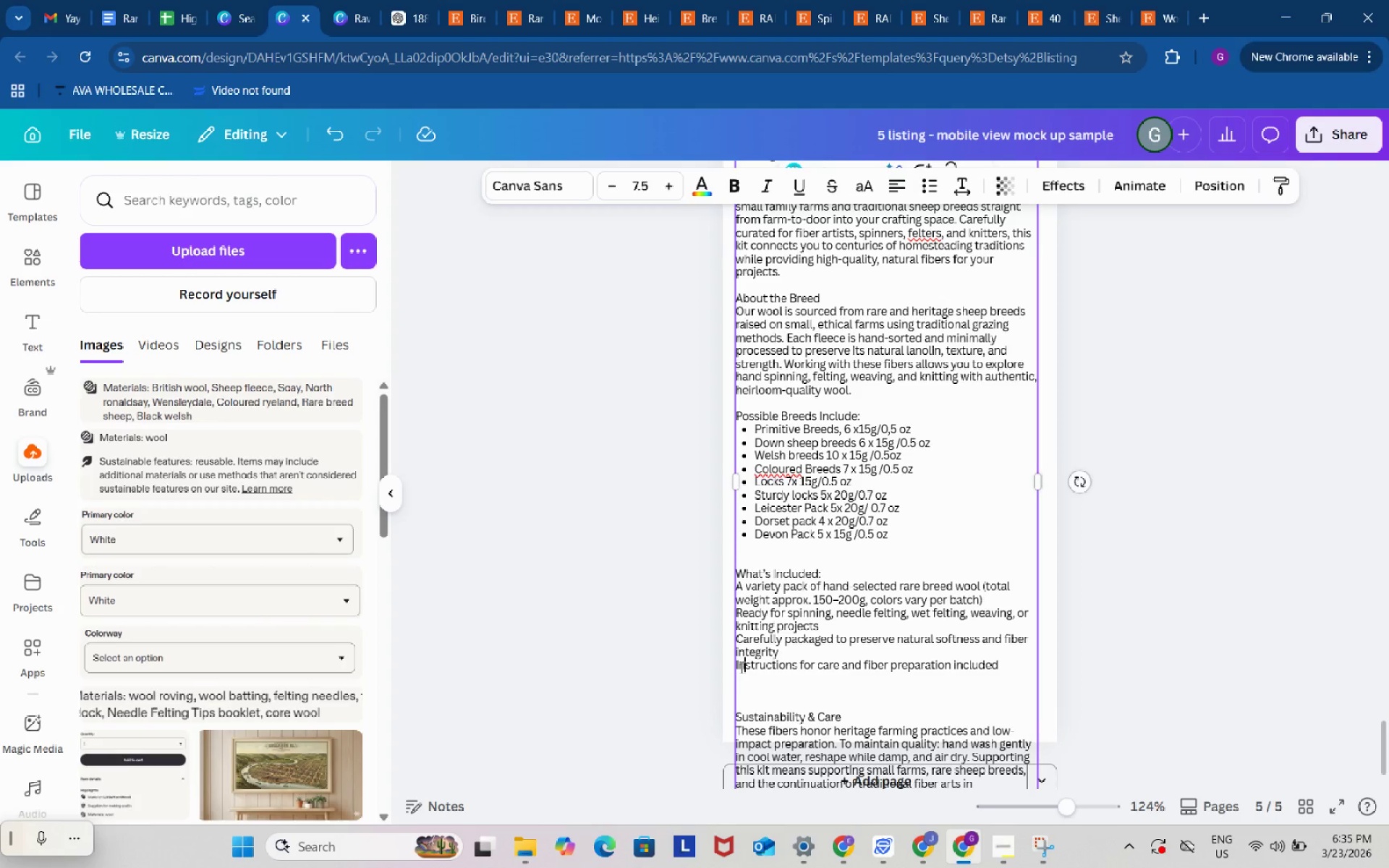 
left_click_drag(start_coordinate=[740, 667], to_coordinate=[739, 592])
 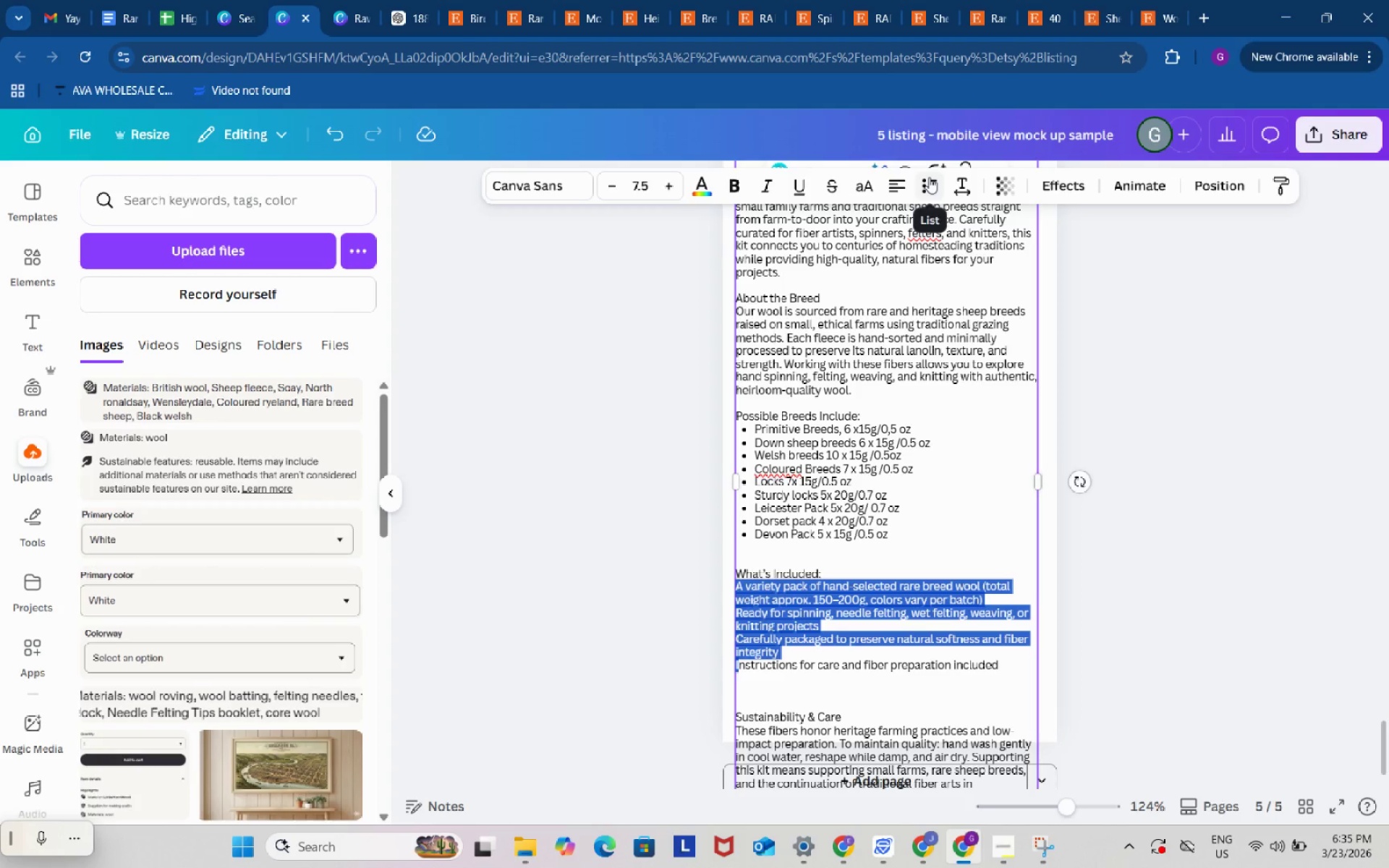 
left_click([929, 177])
 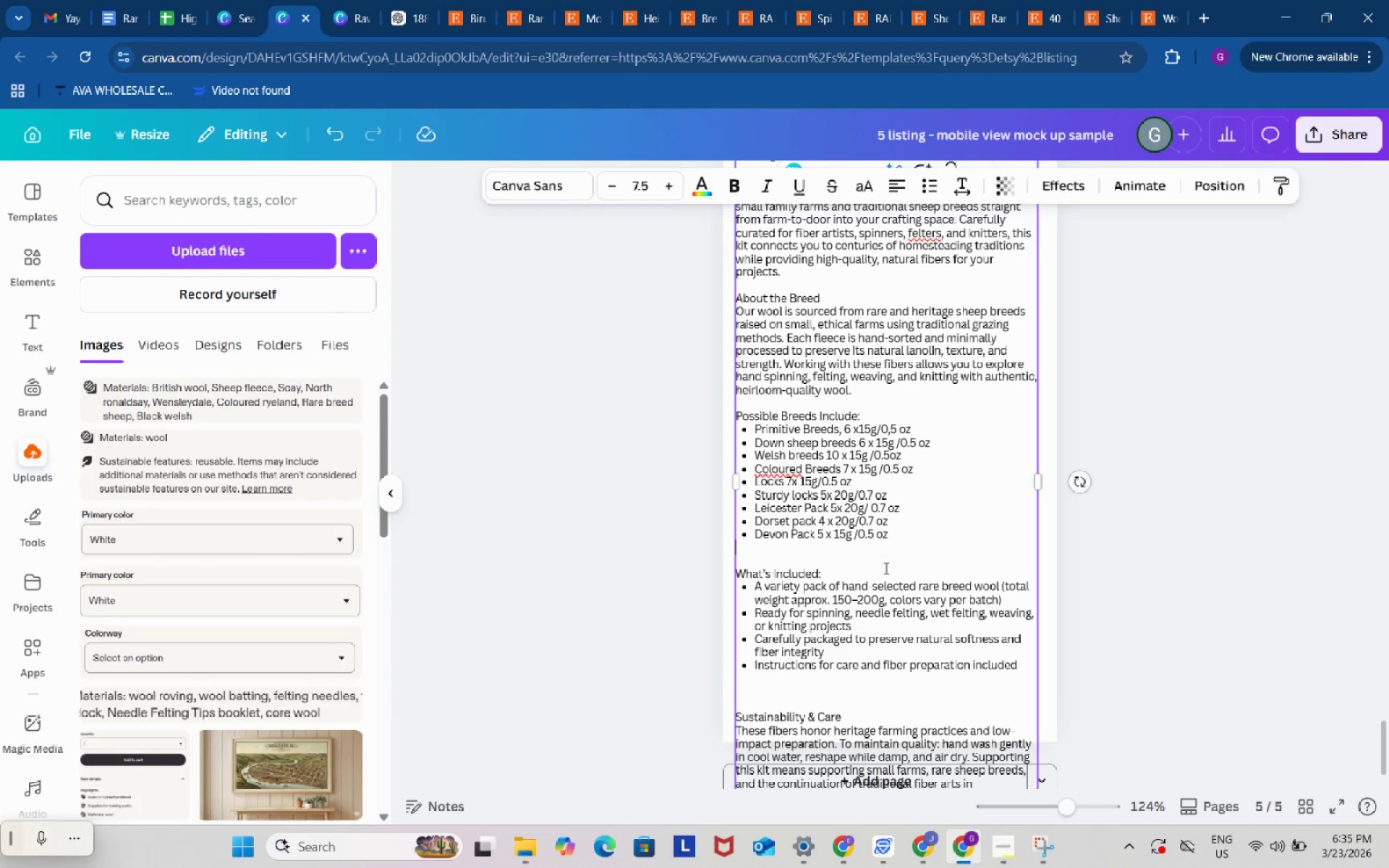 
double_click([888, 587])
 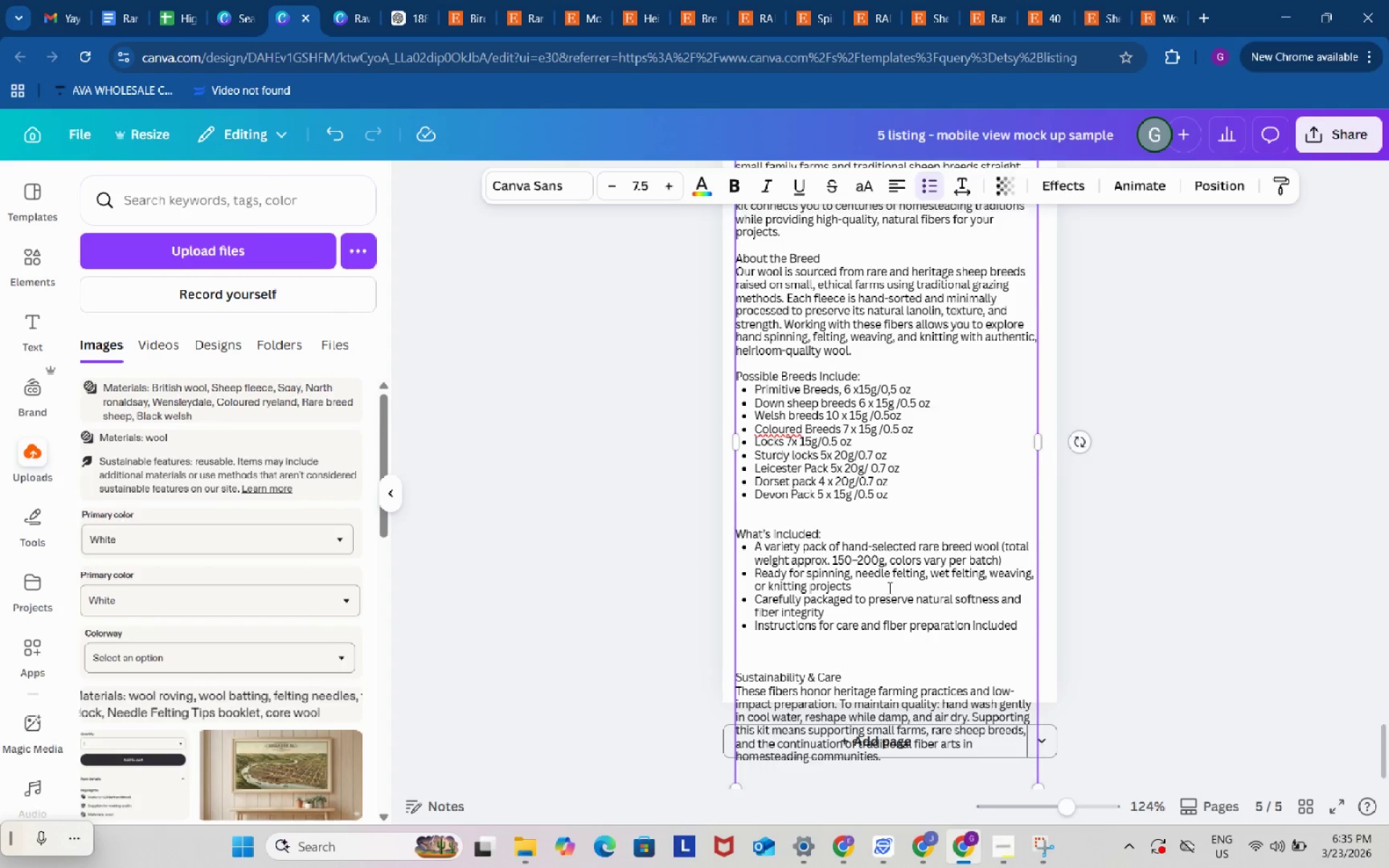 
scroll: coordinate [888, 587], scroll_direction: down, amount: 2.0
 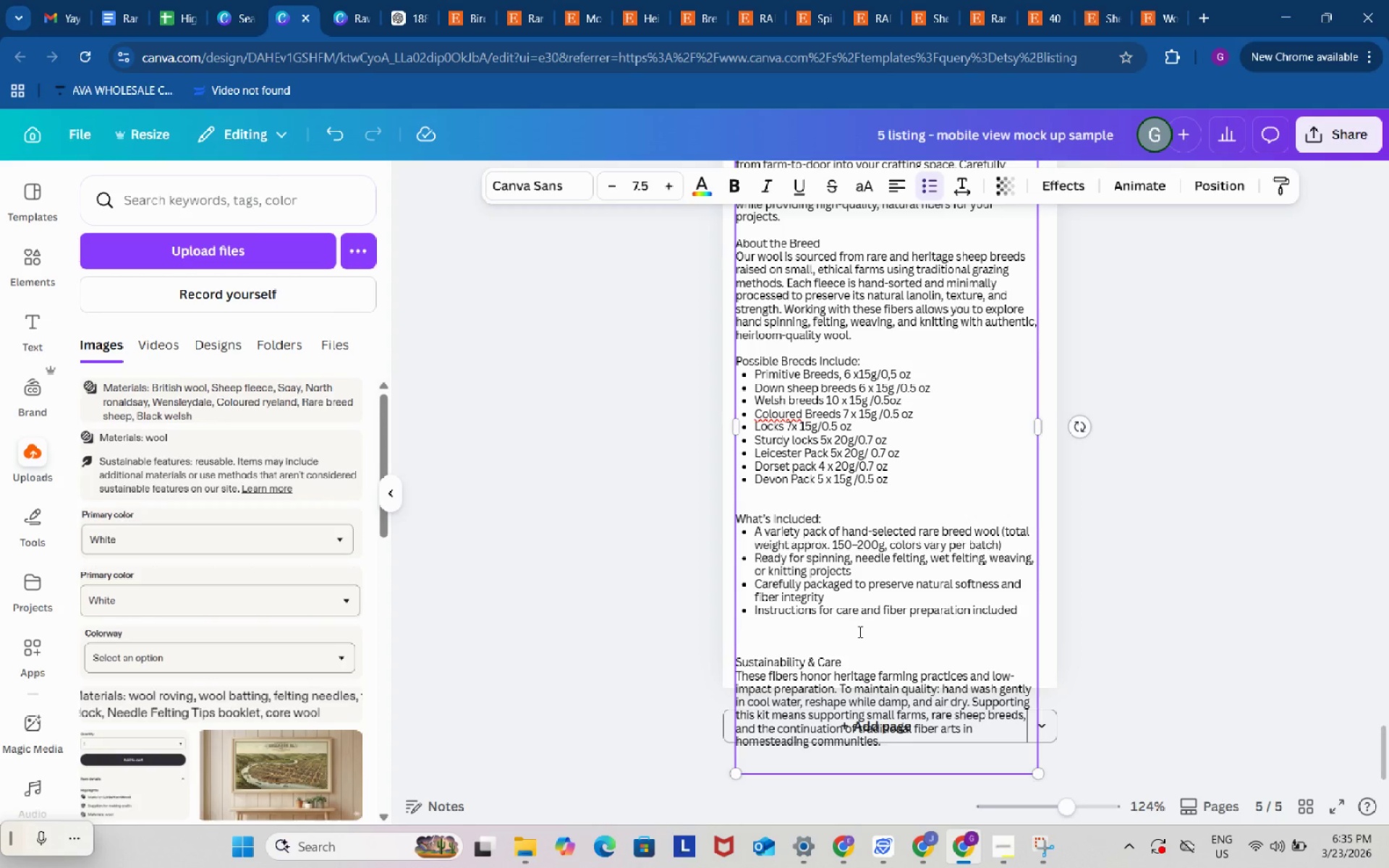 
left_click([859, 631])
 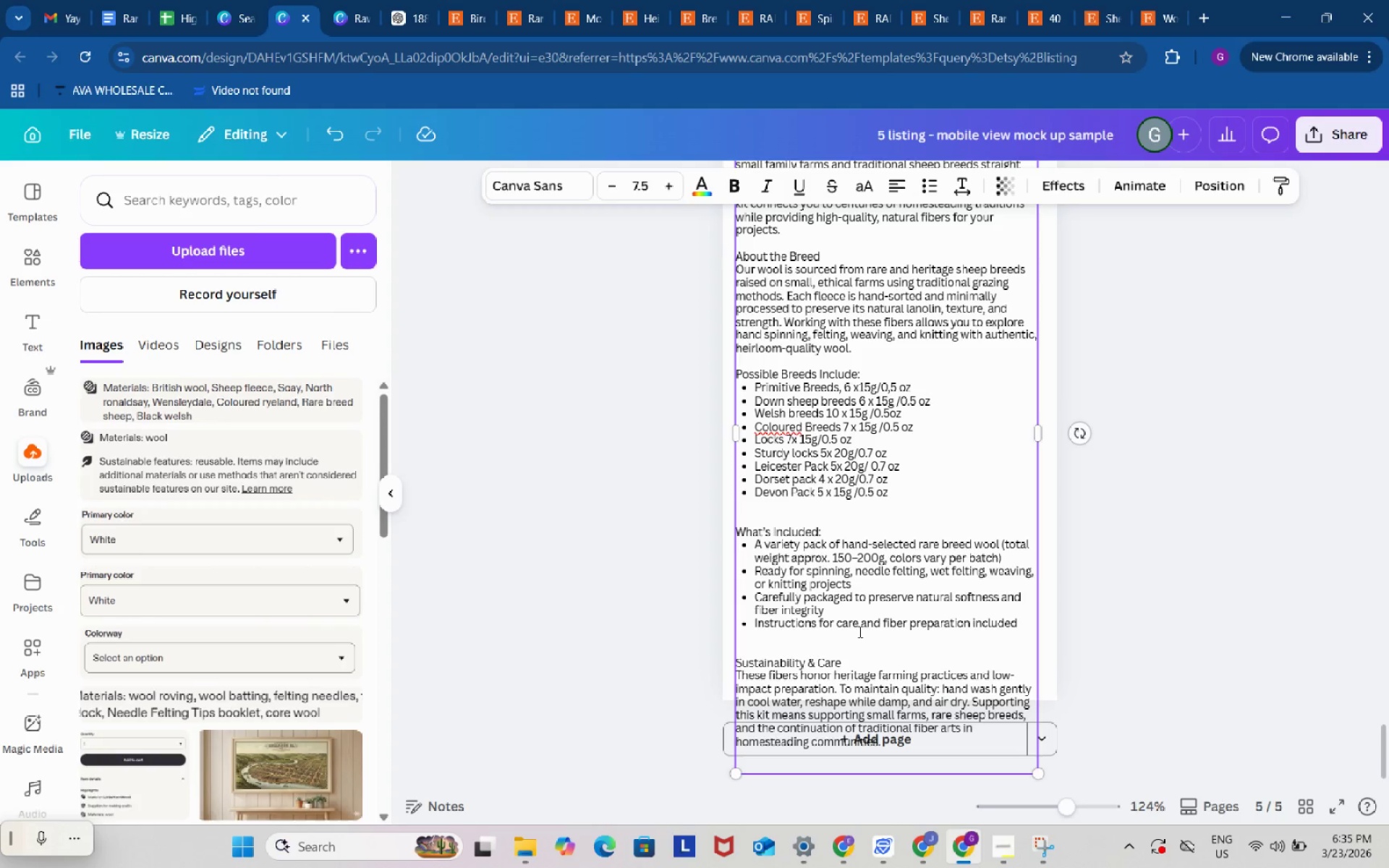 
key(Backspace)
 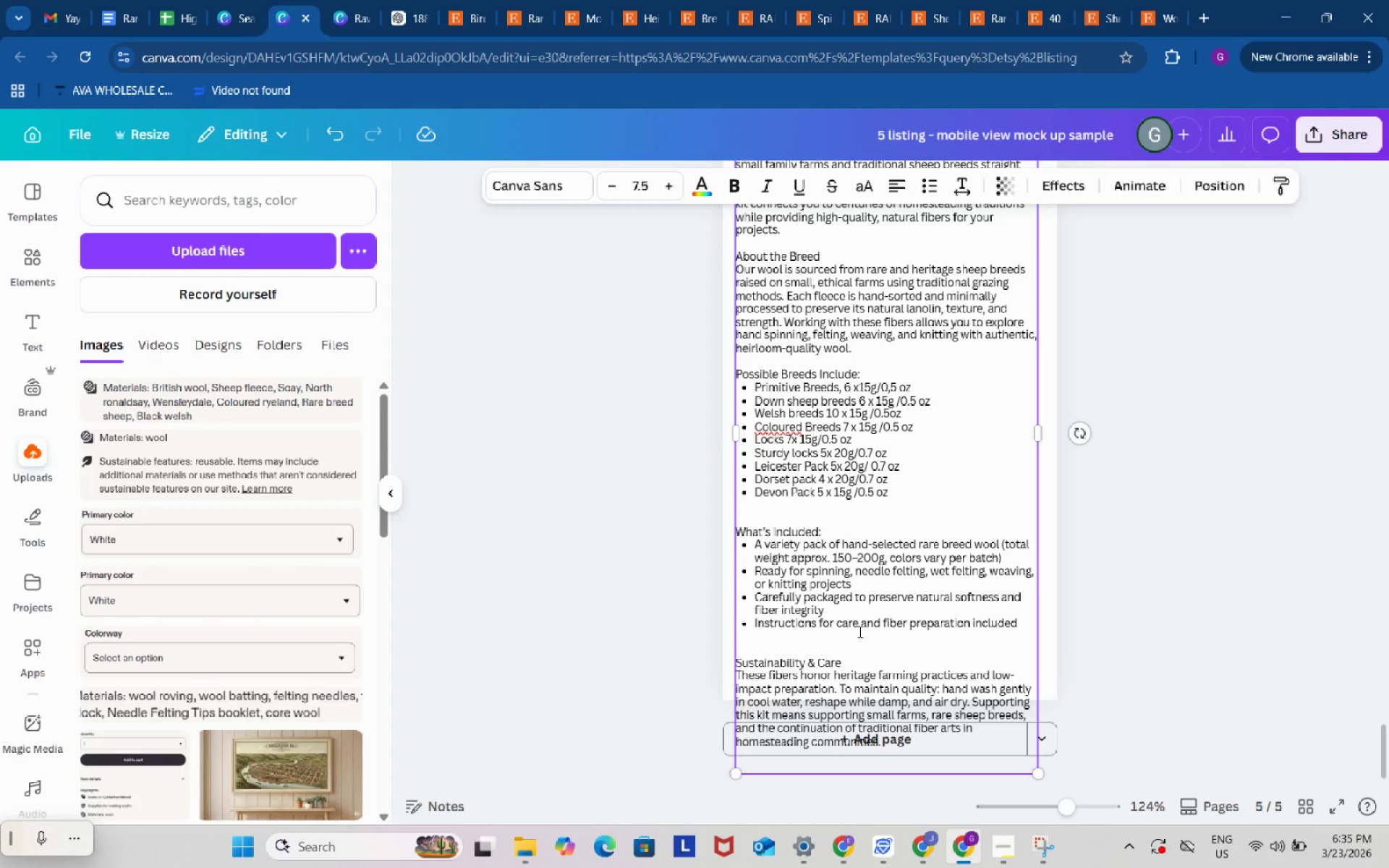 
key(Backspace)
 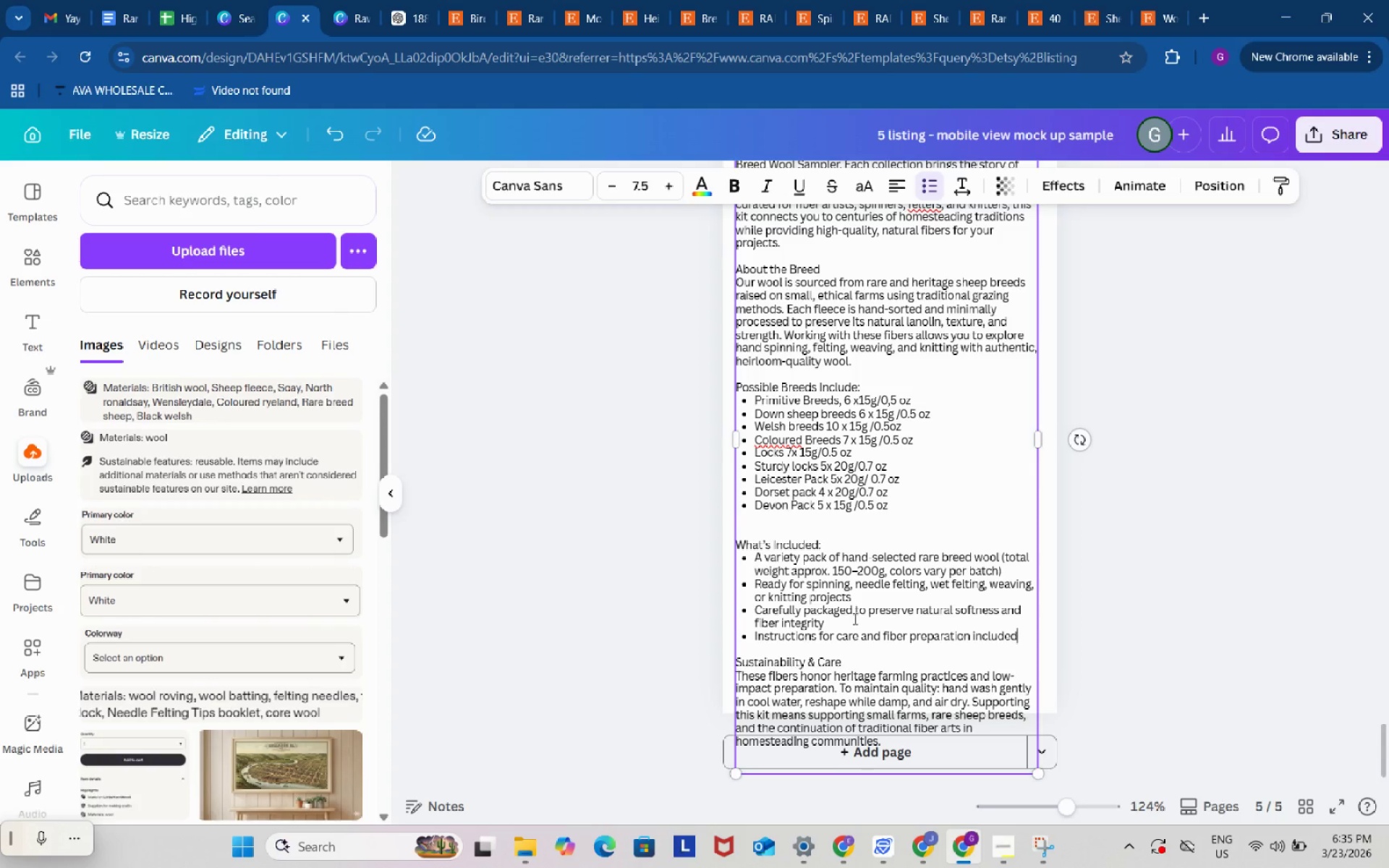 
scroll: coordinate [854, 618], scroll_direction: up, amount: 2.0
 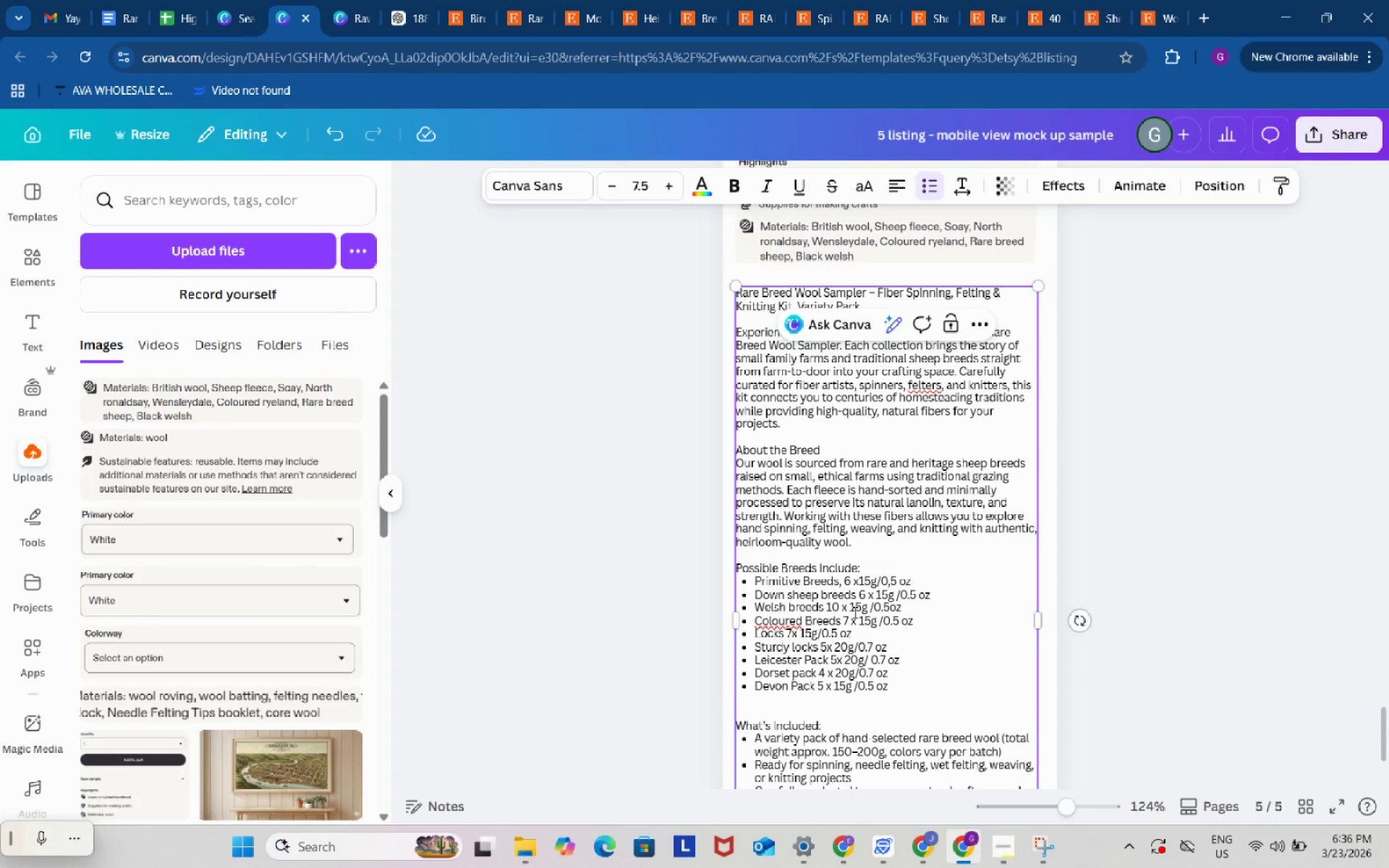 
scroll: coordinate [854, 611], scroll_direction: down, amount: 2.0
 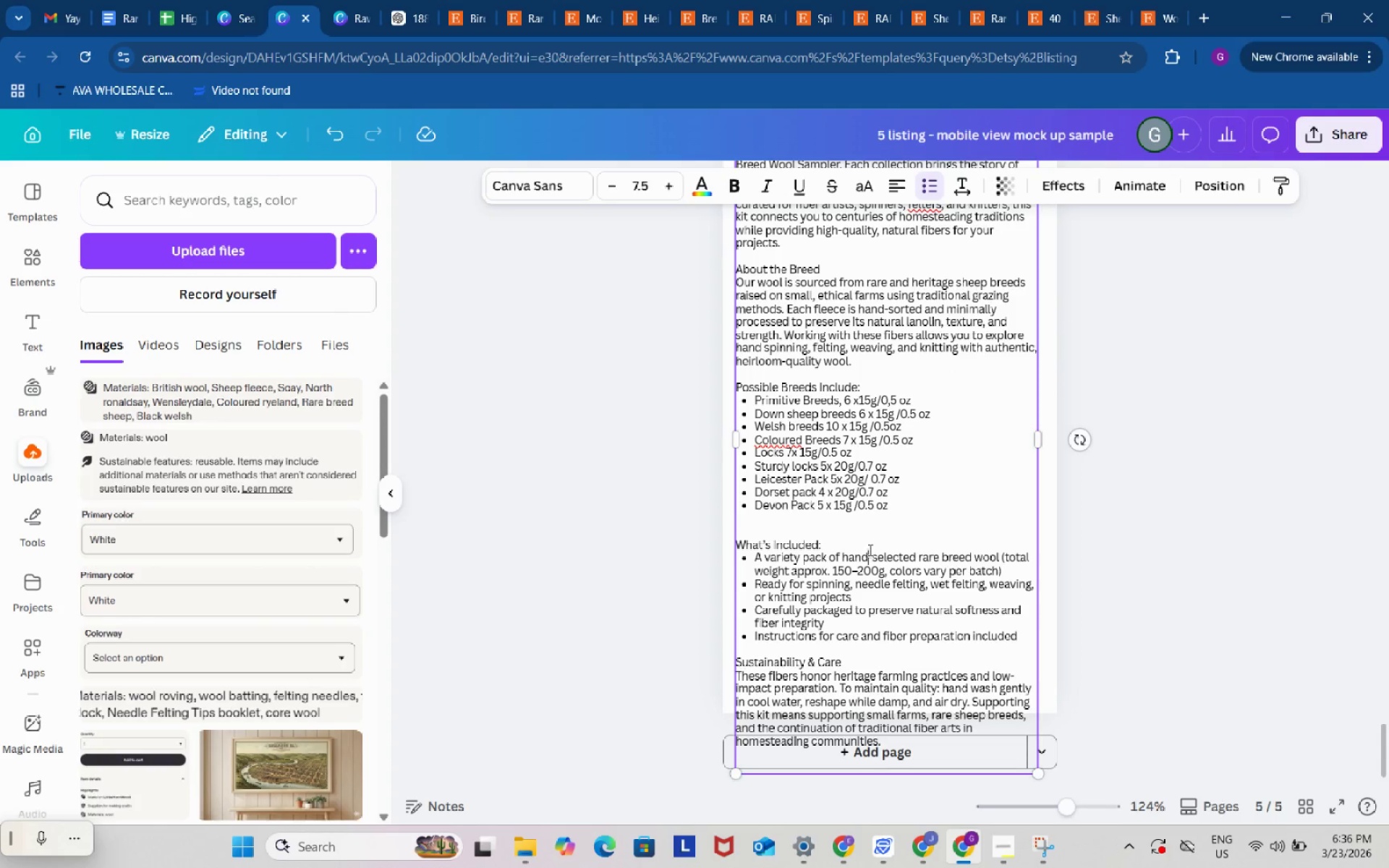 
left_click([869, 550])
 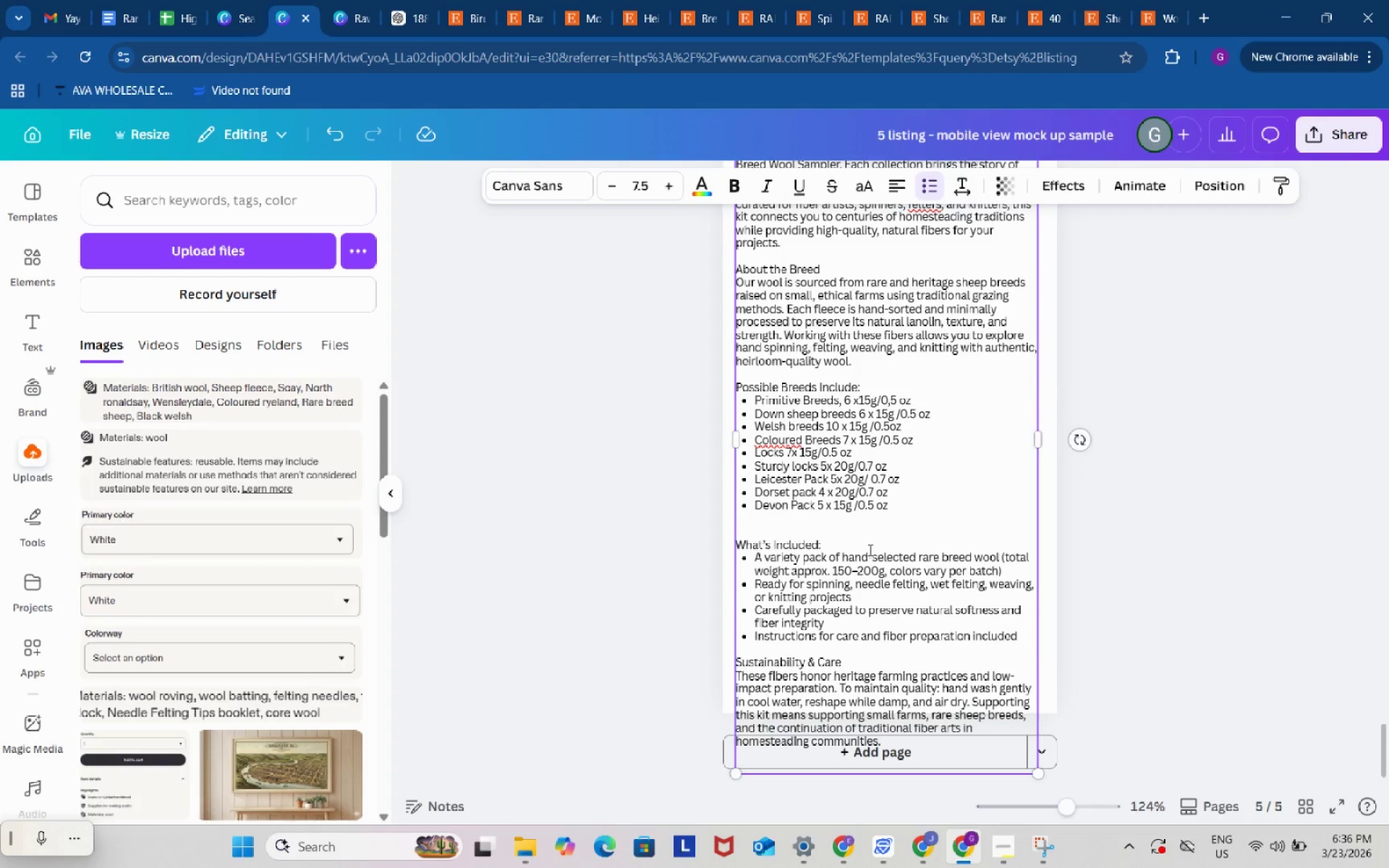 
key(Control+ControlLeft)
 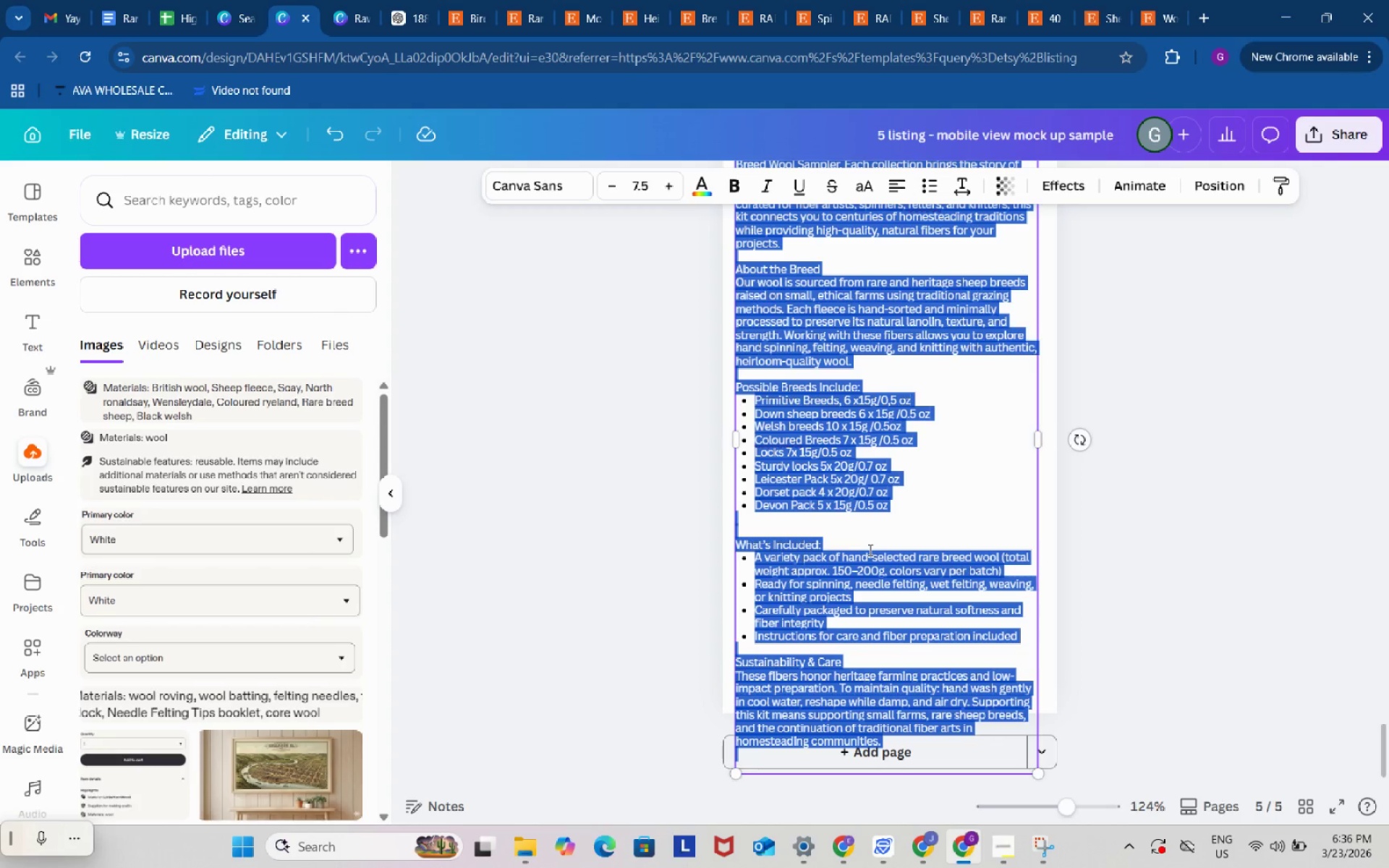 
key(Control+A)
 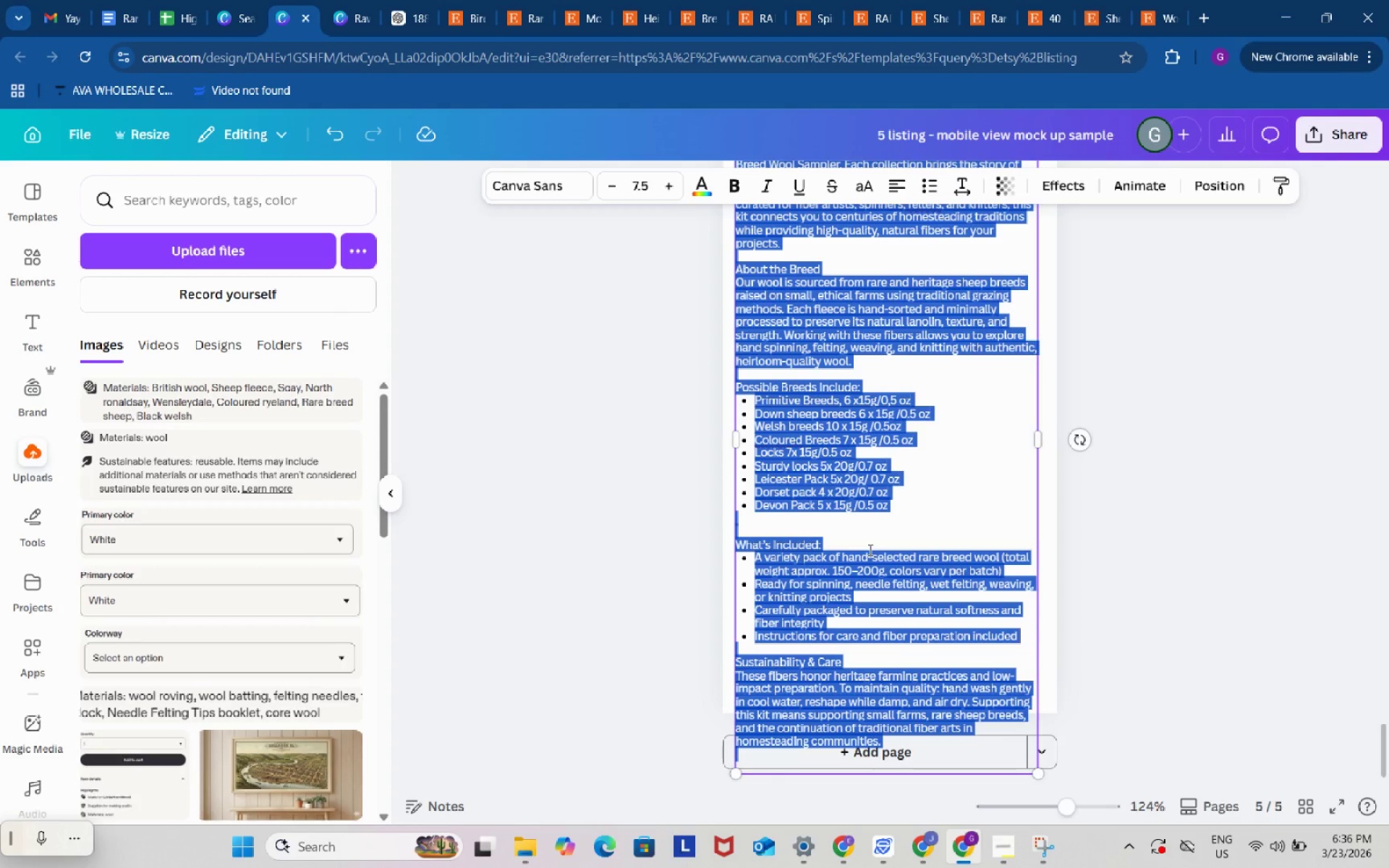 
key(Control+C)
 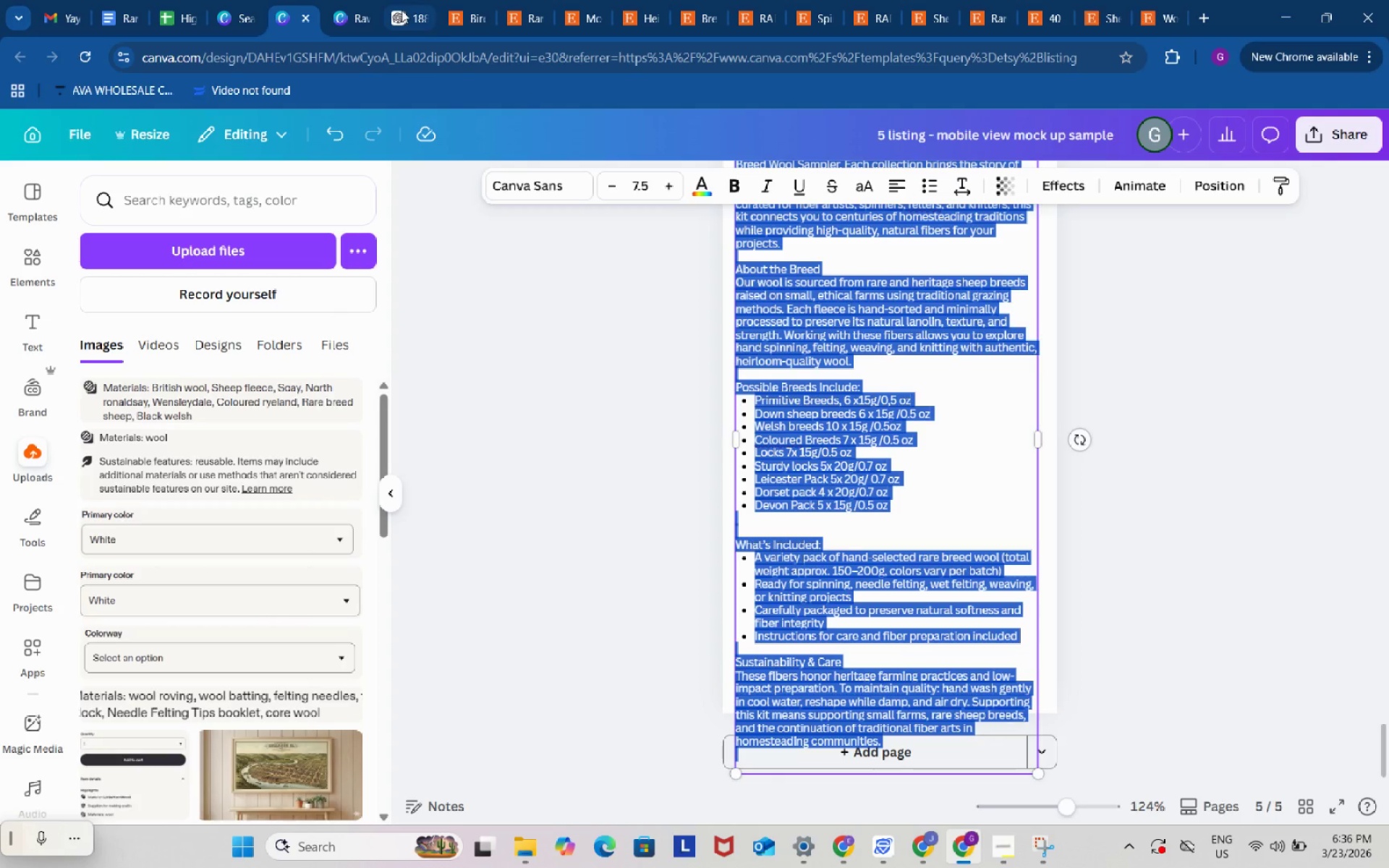 
left_click([402, 10])
 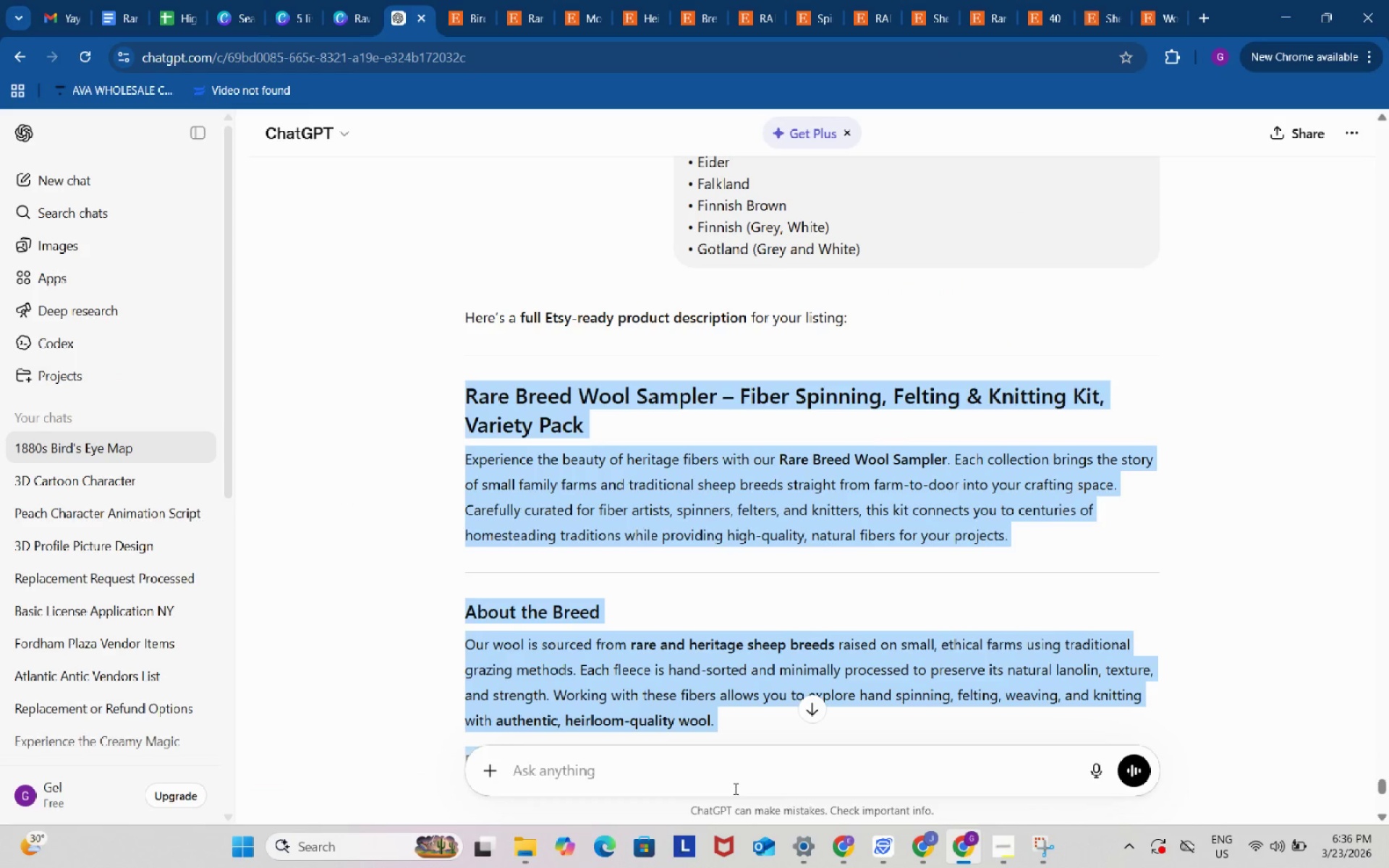 
left_click([734, 788])
 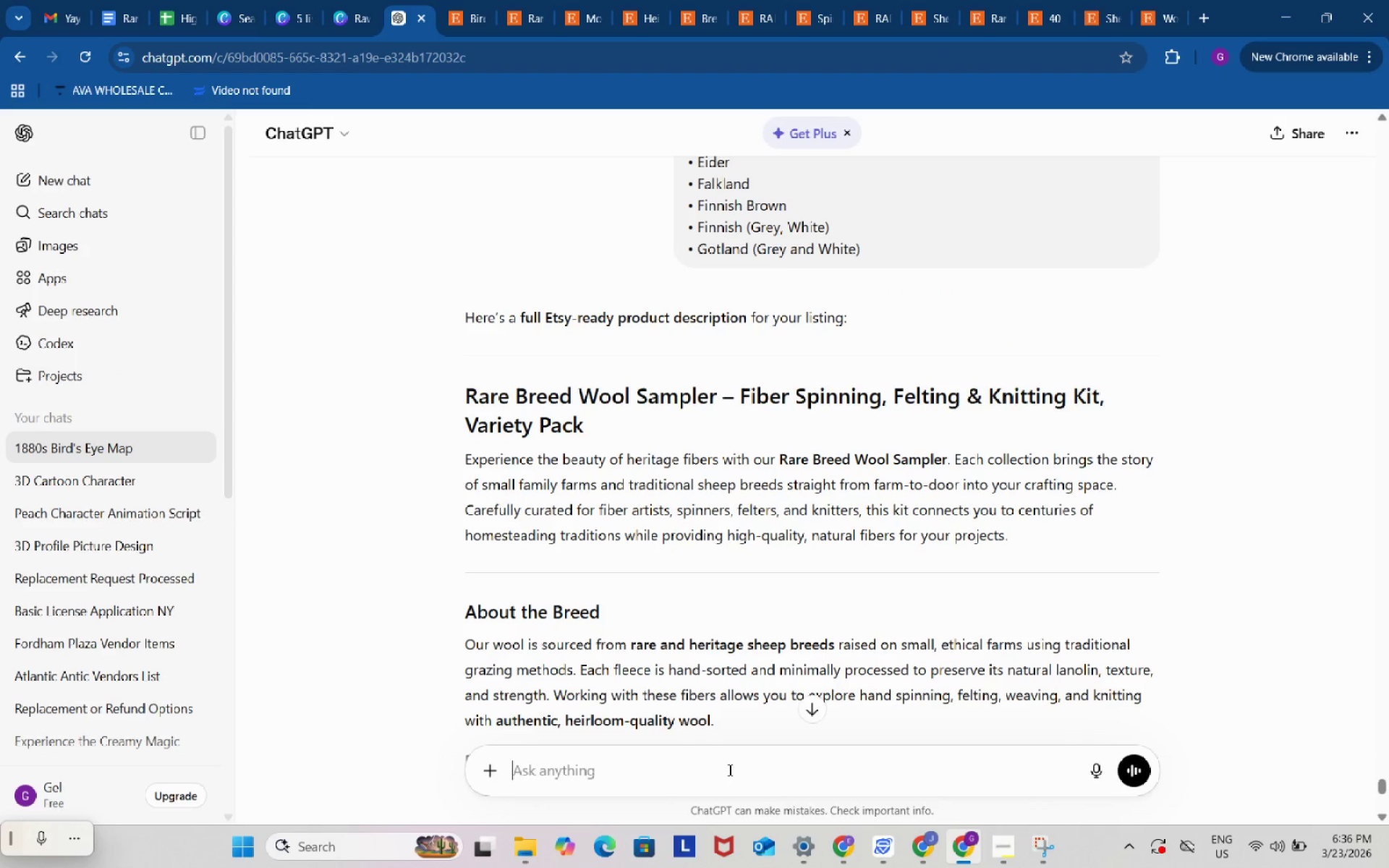 
left_click([729, 770])
 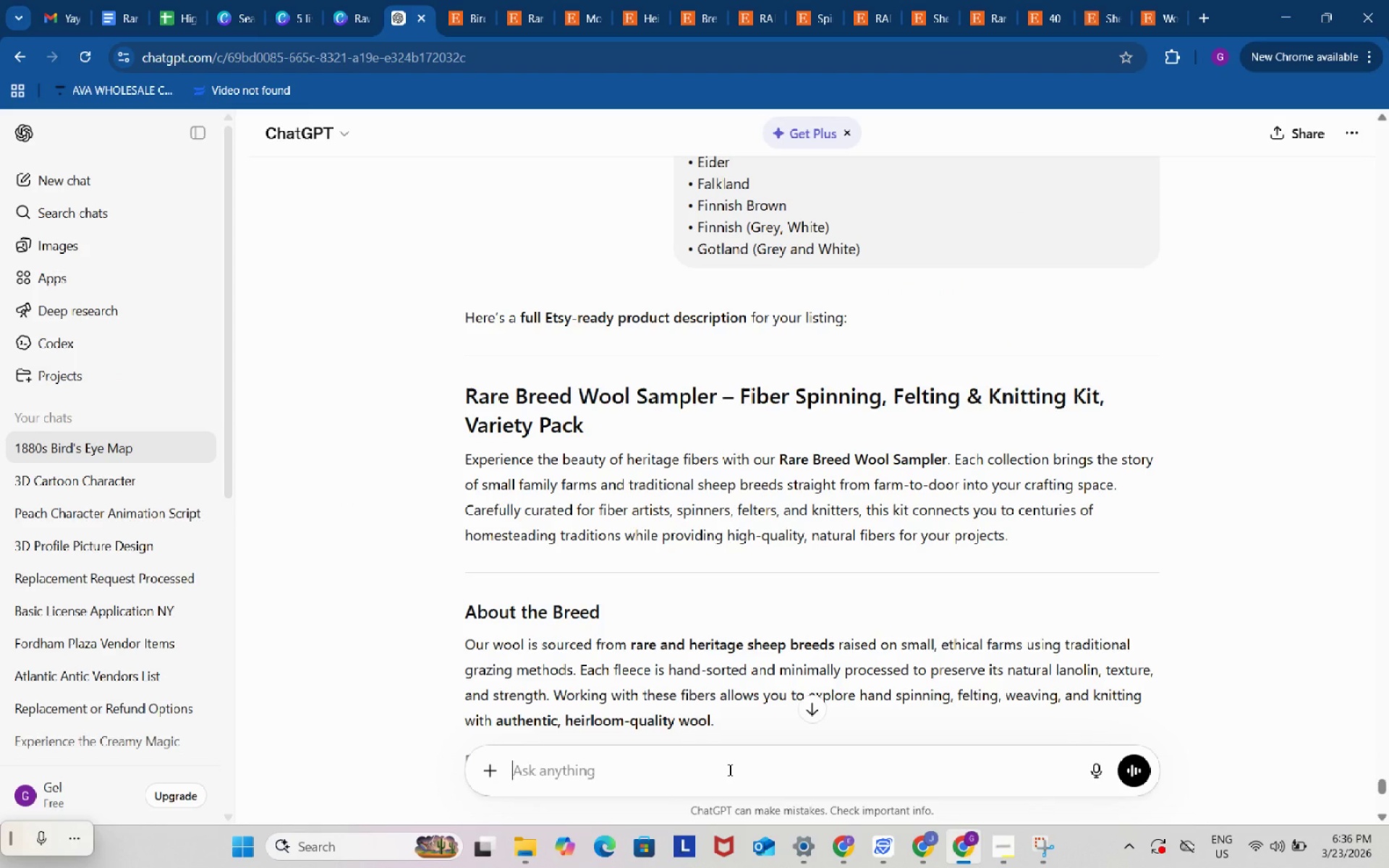 
key(Control+V)
 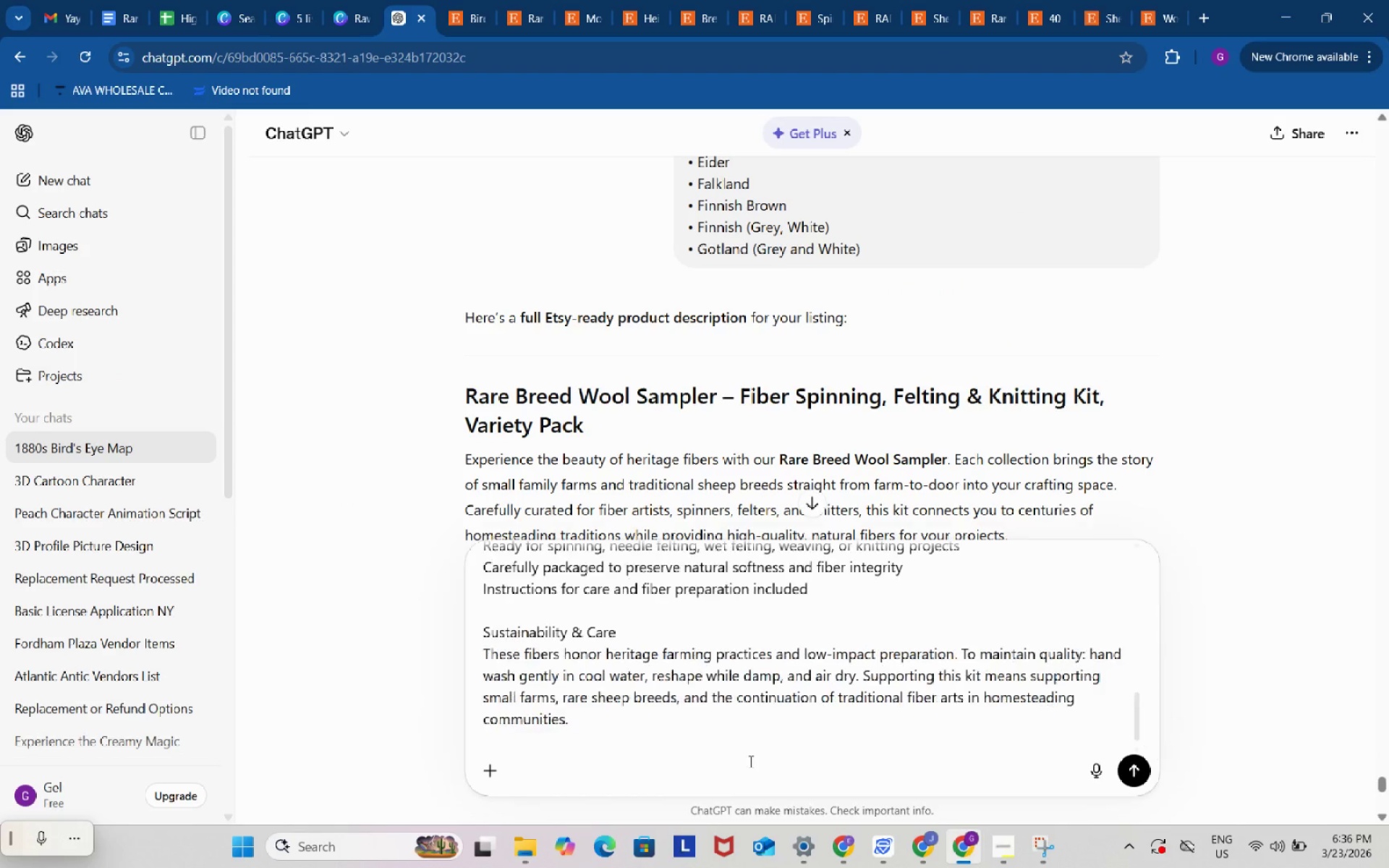 
scroll: coordinate [747, 722], scroll_direction: down, amount: 15.0
 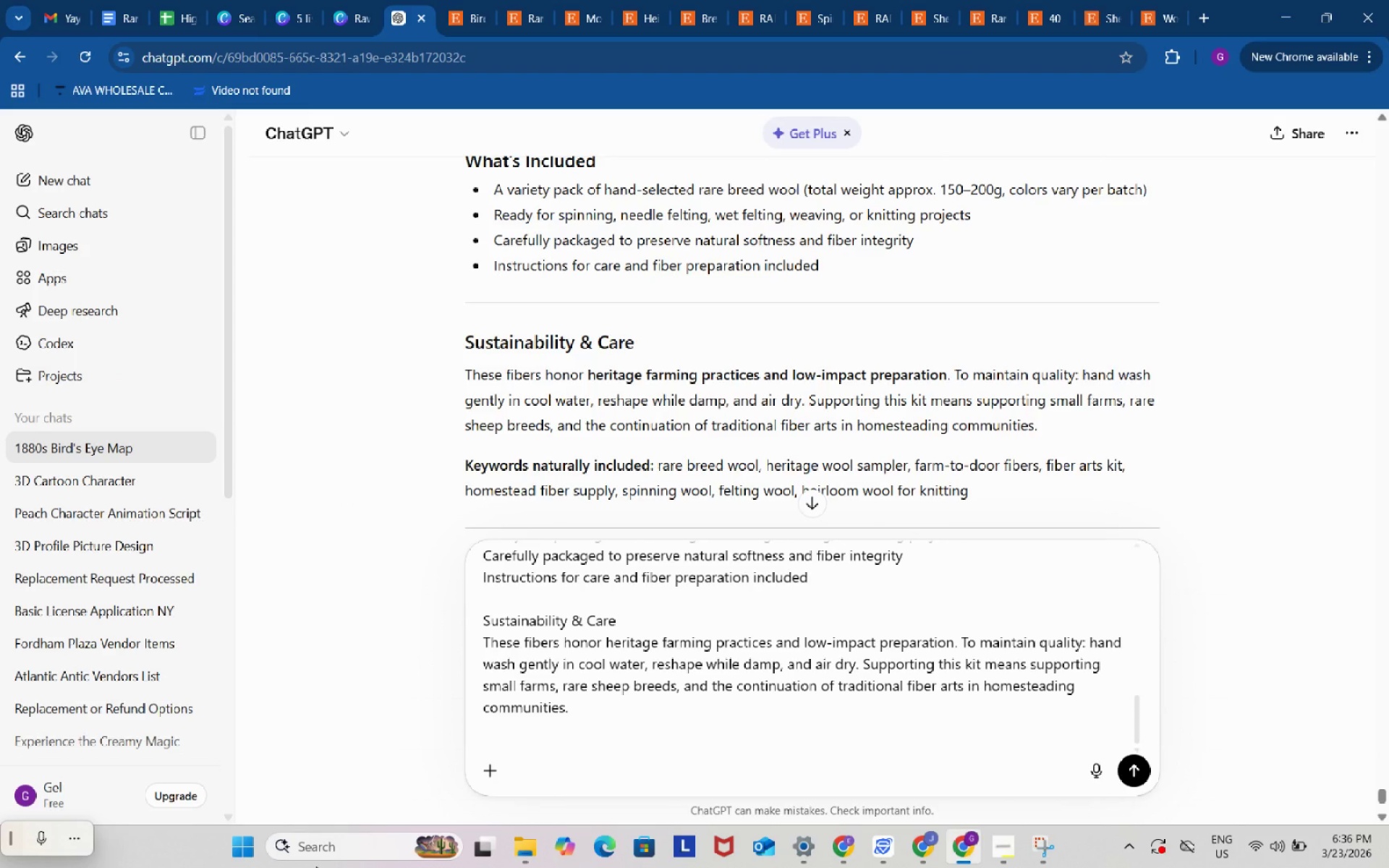 
type( make it 200-300 words only)
 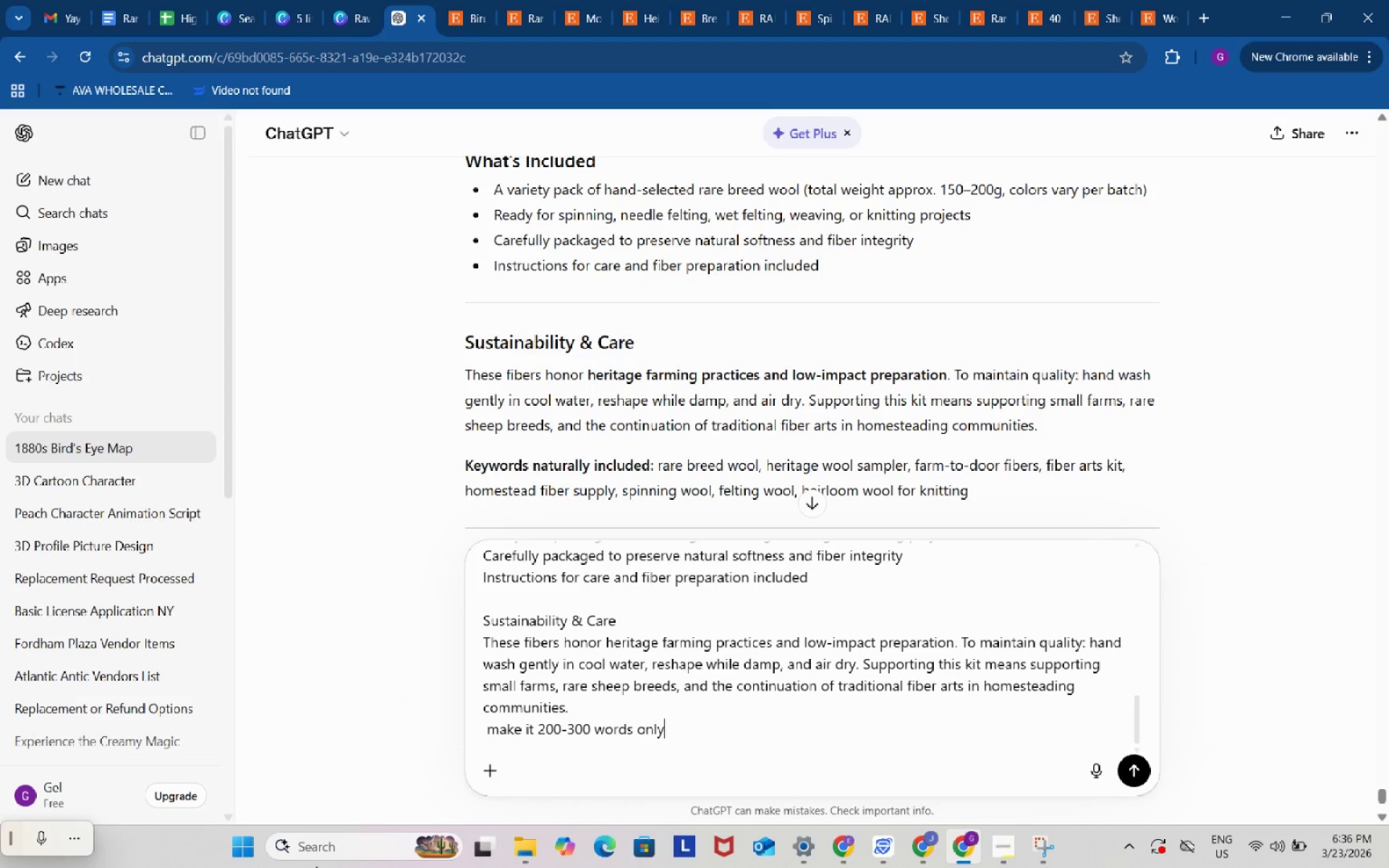 
key(Enter)
 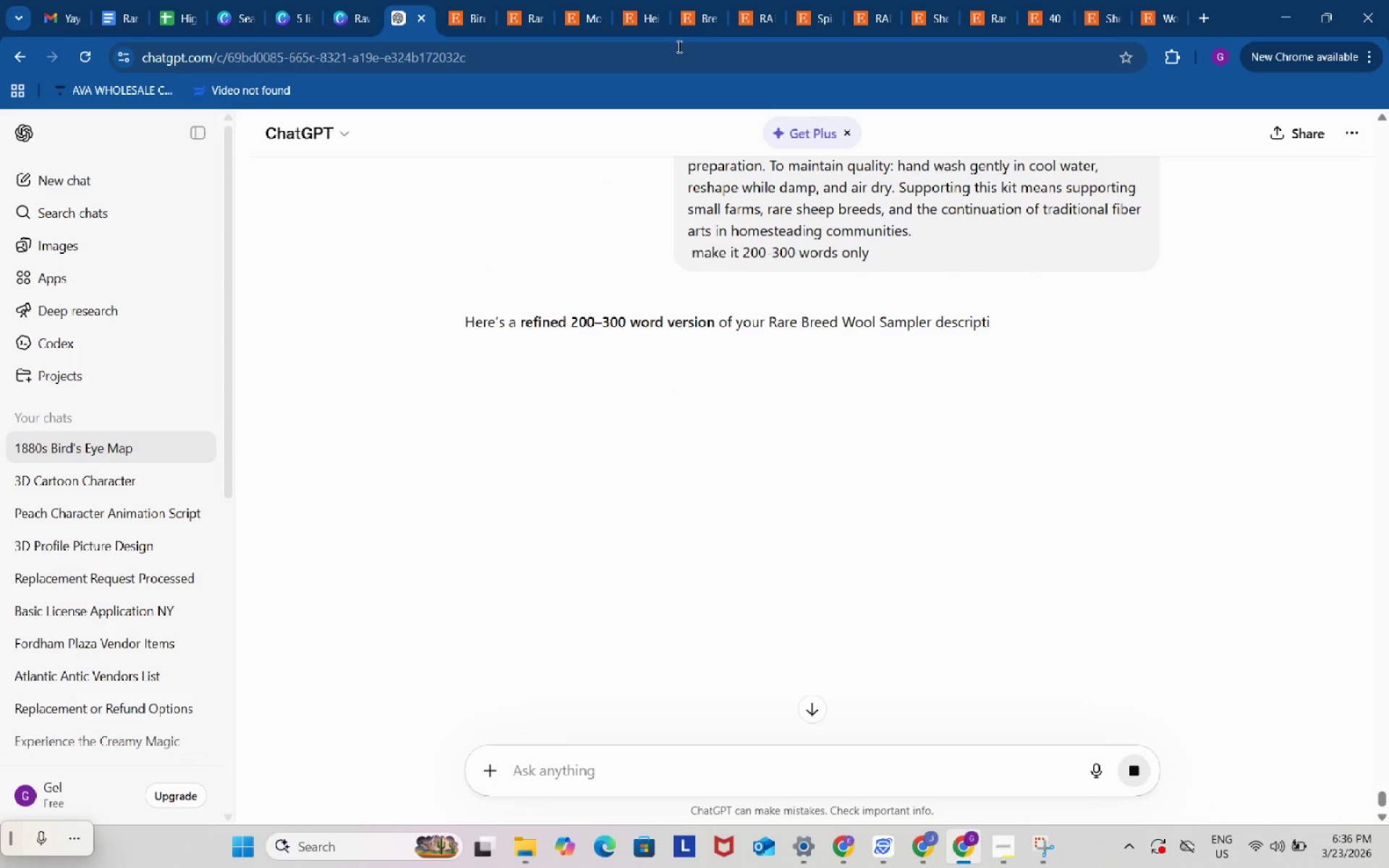 
left_click([748, 0])
 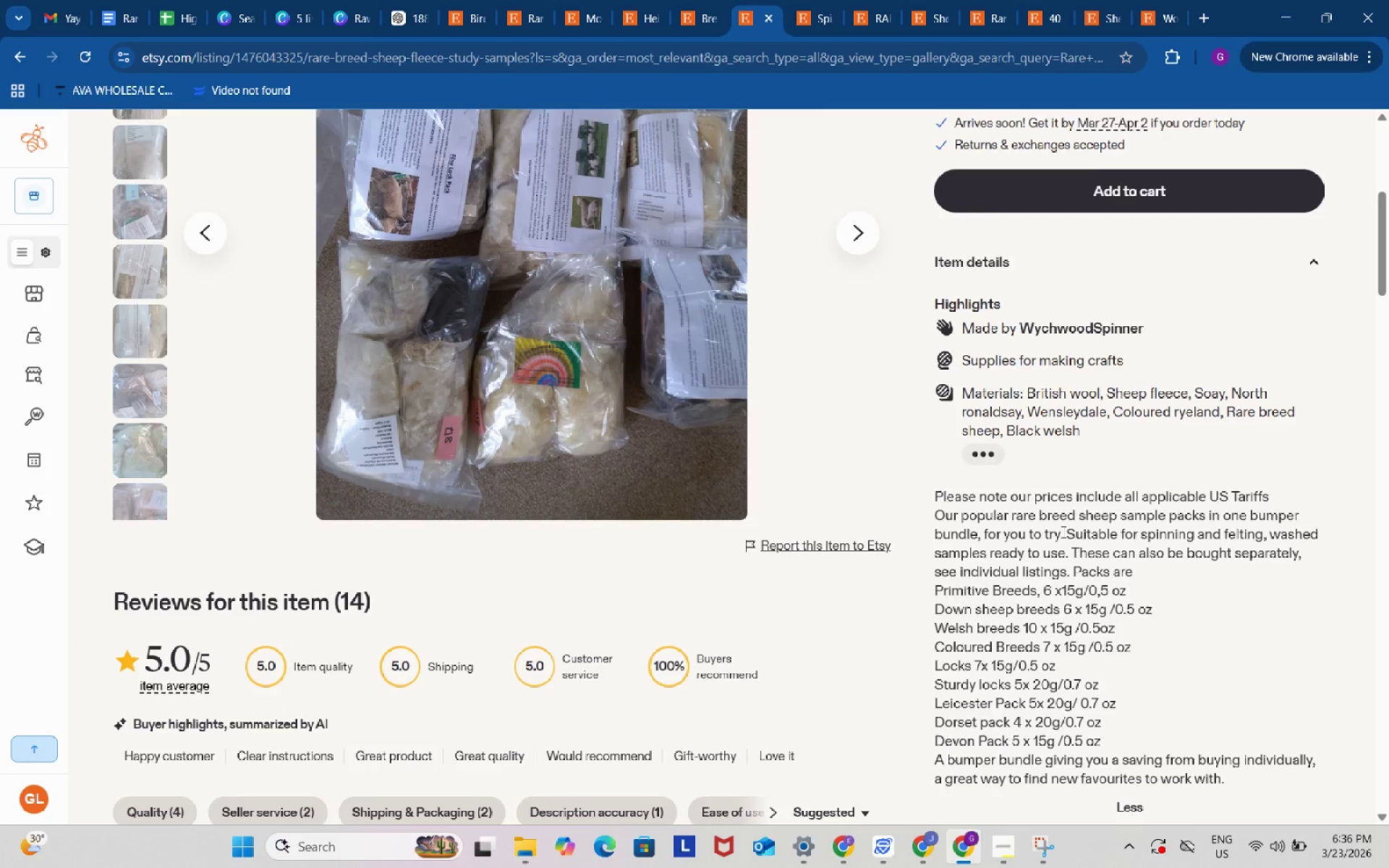 
scroll: coordinate [1062, 532], scroll_direction: down, amount: 7.0
 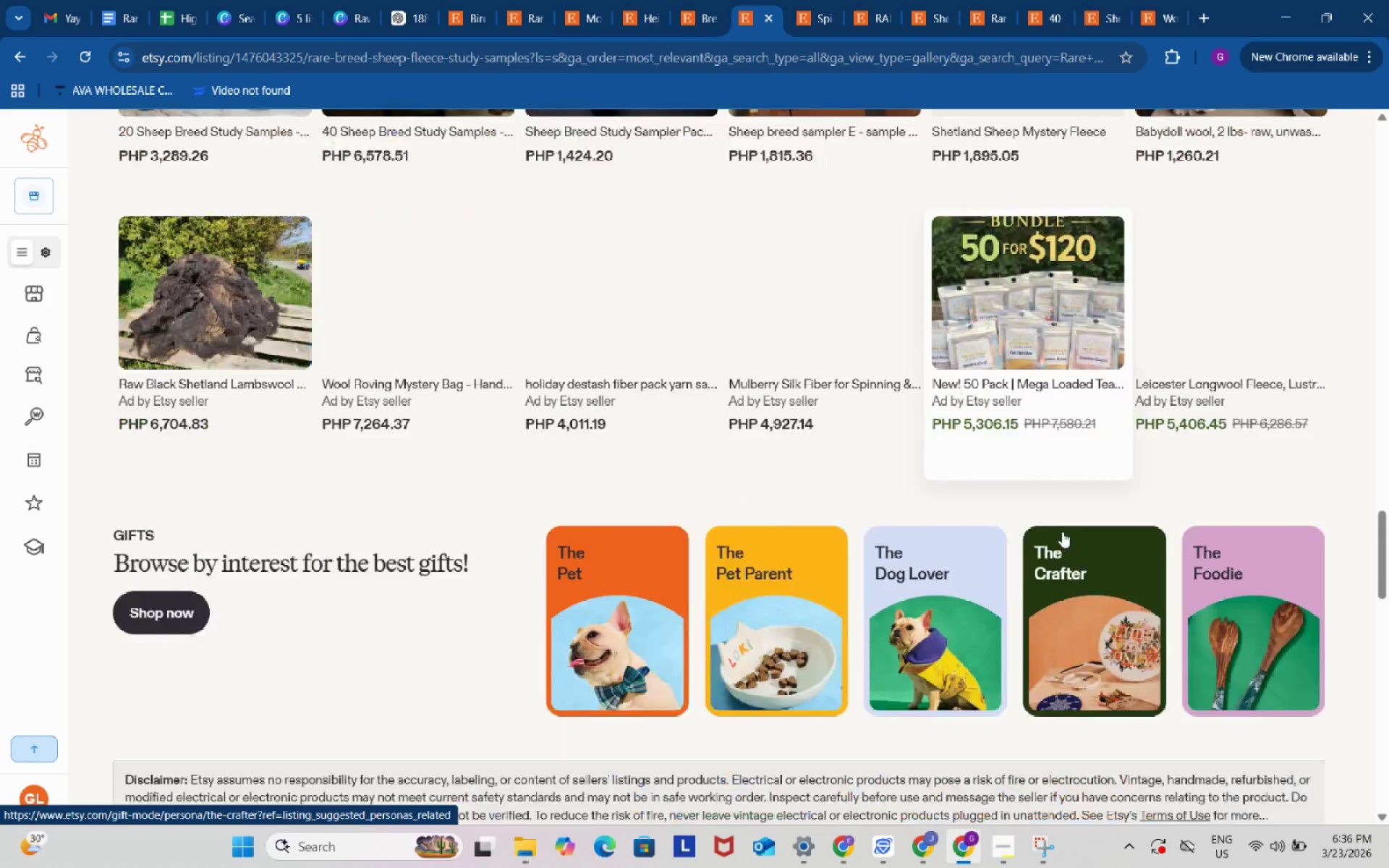 
scroll: coordinate [1062, 532], scroll_direction: none, amount: 0.0
 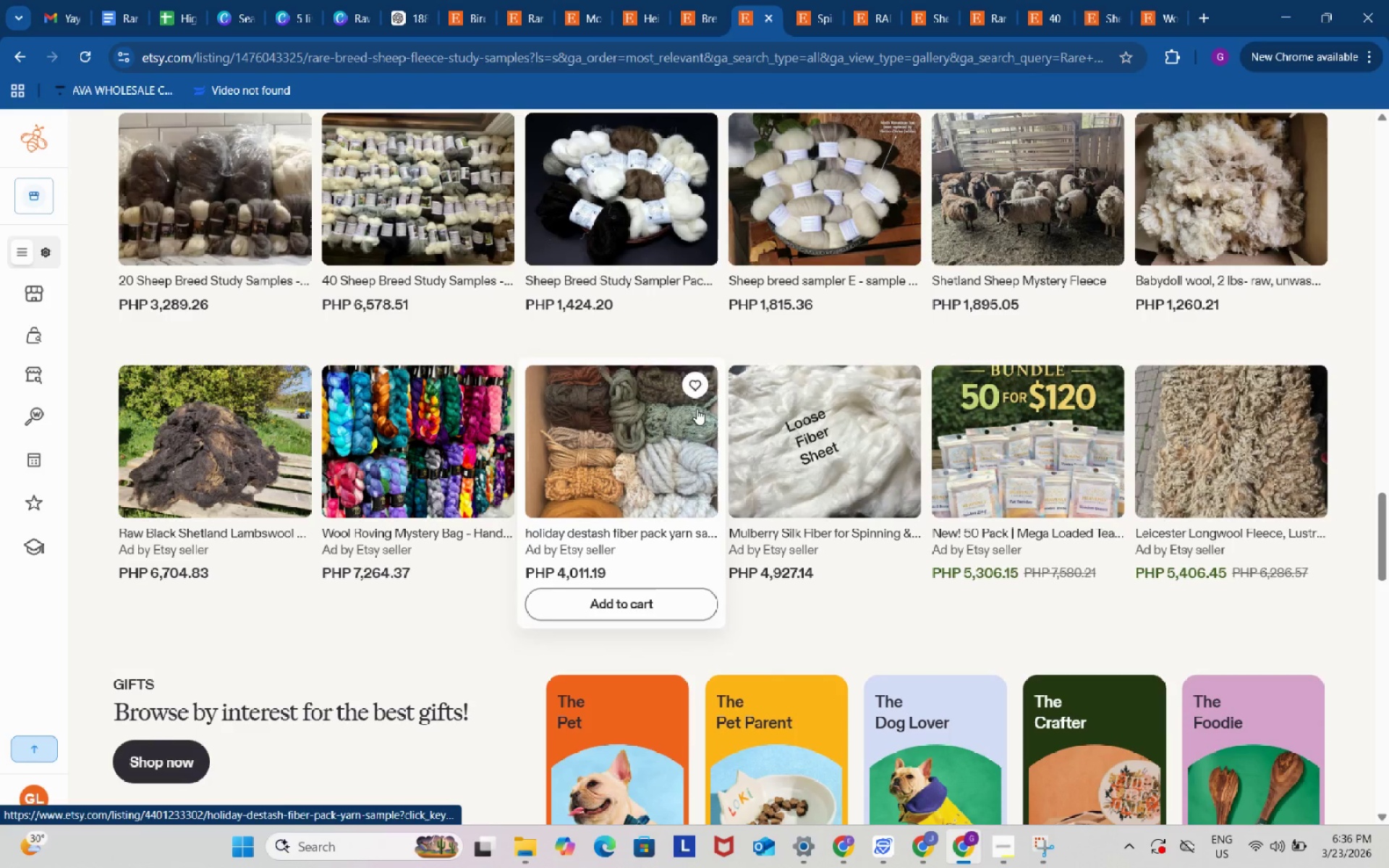 
left_click([635, 214])
 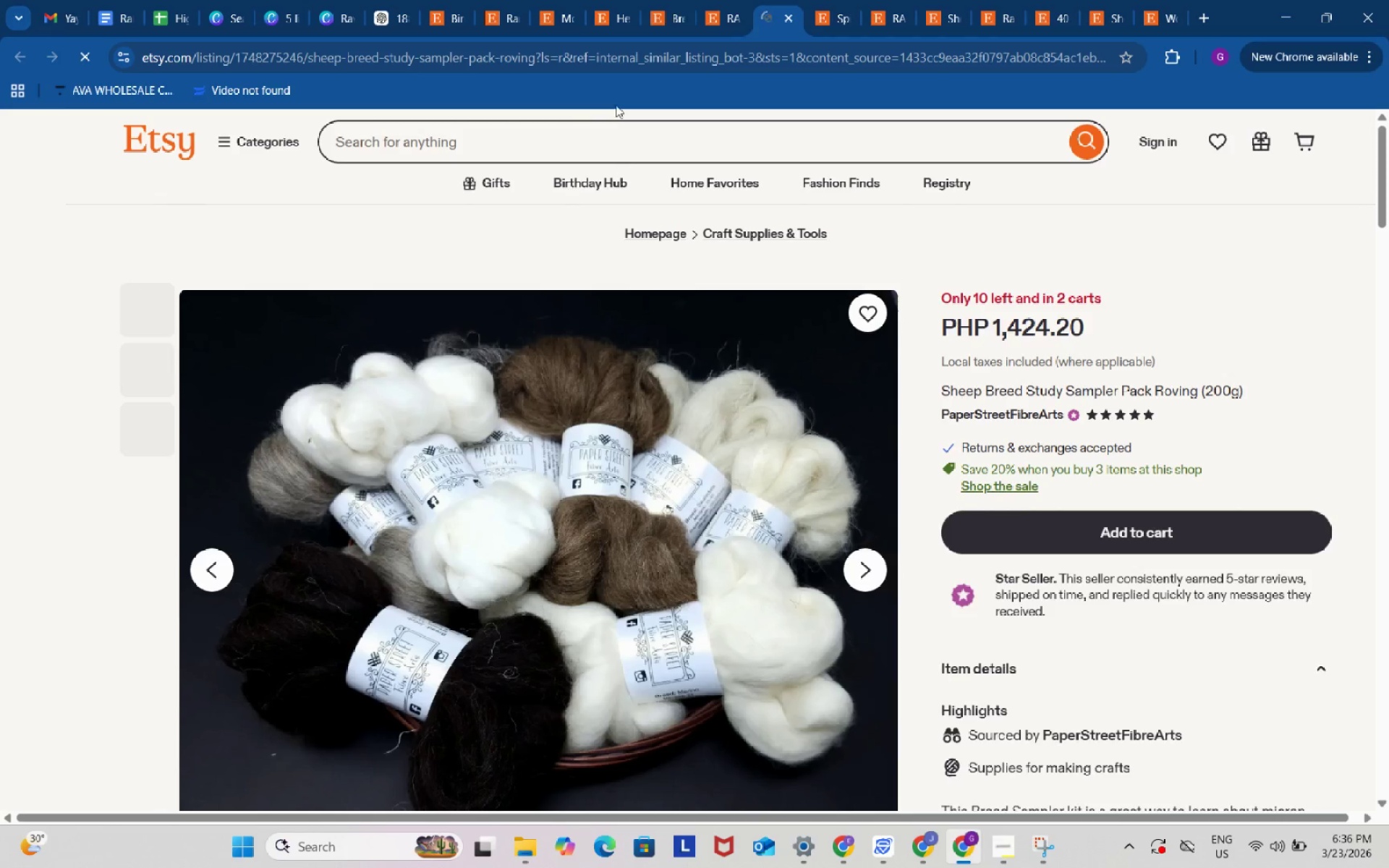 
scroll: coordinate [704, 535], scroll_direction: down, amount: 5.0
 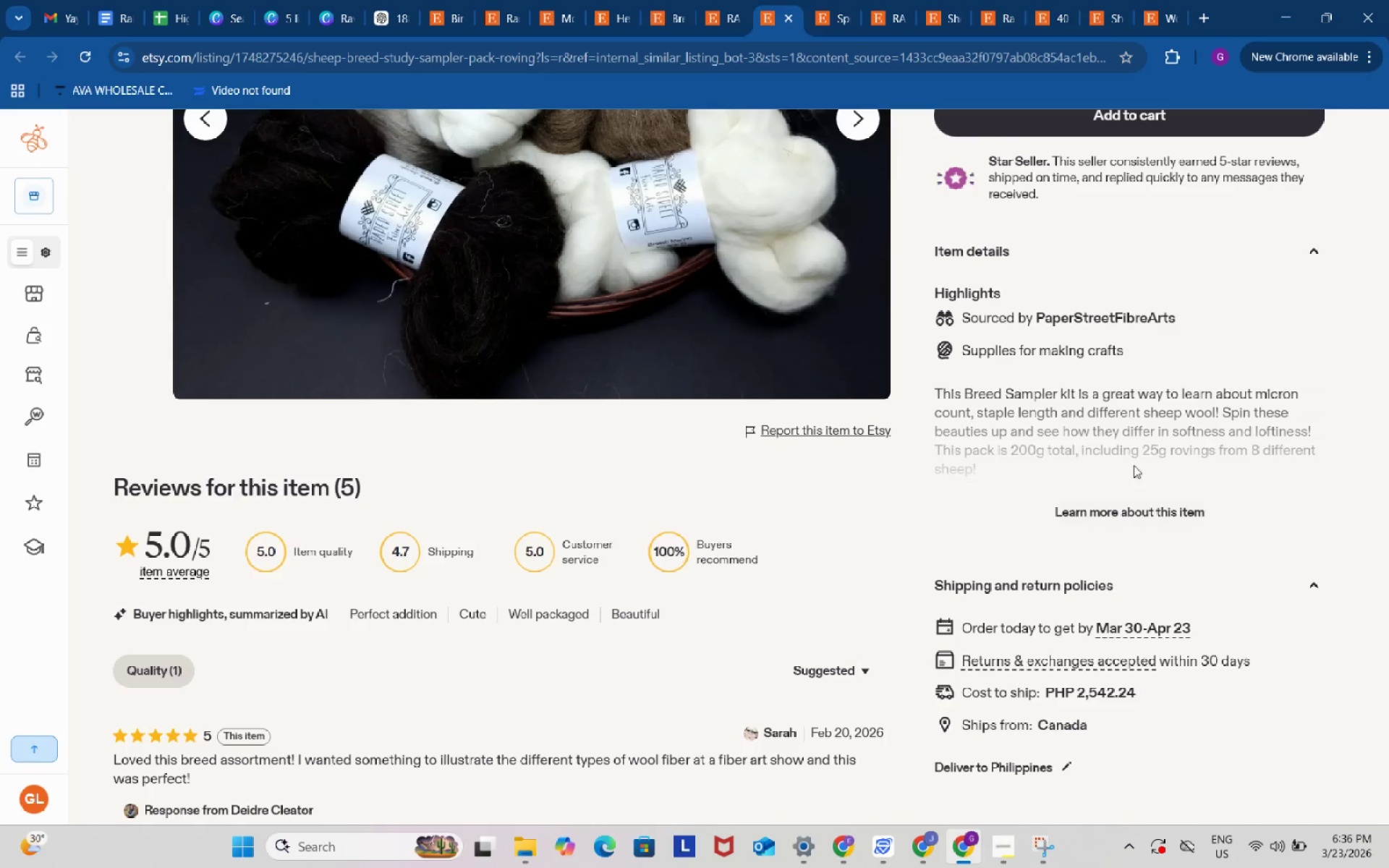 
left_click([1137, 504])
 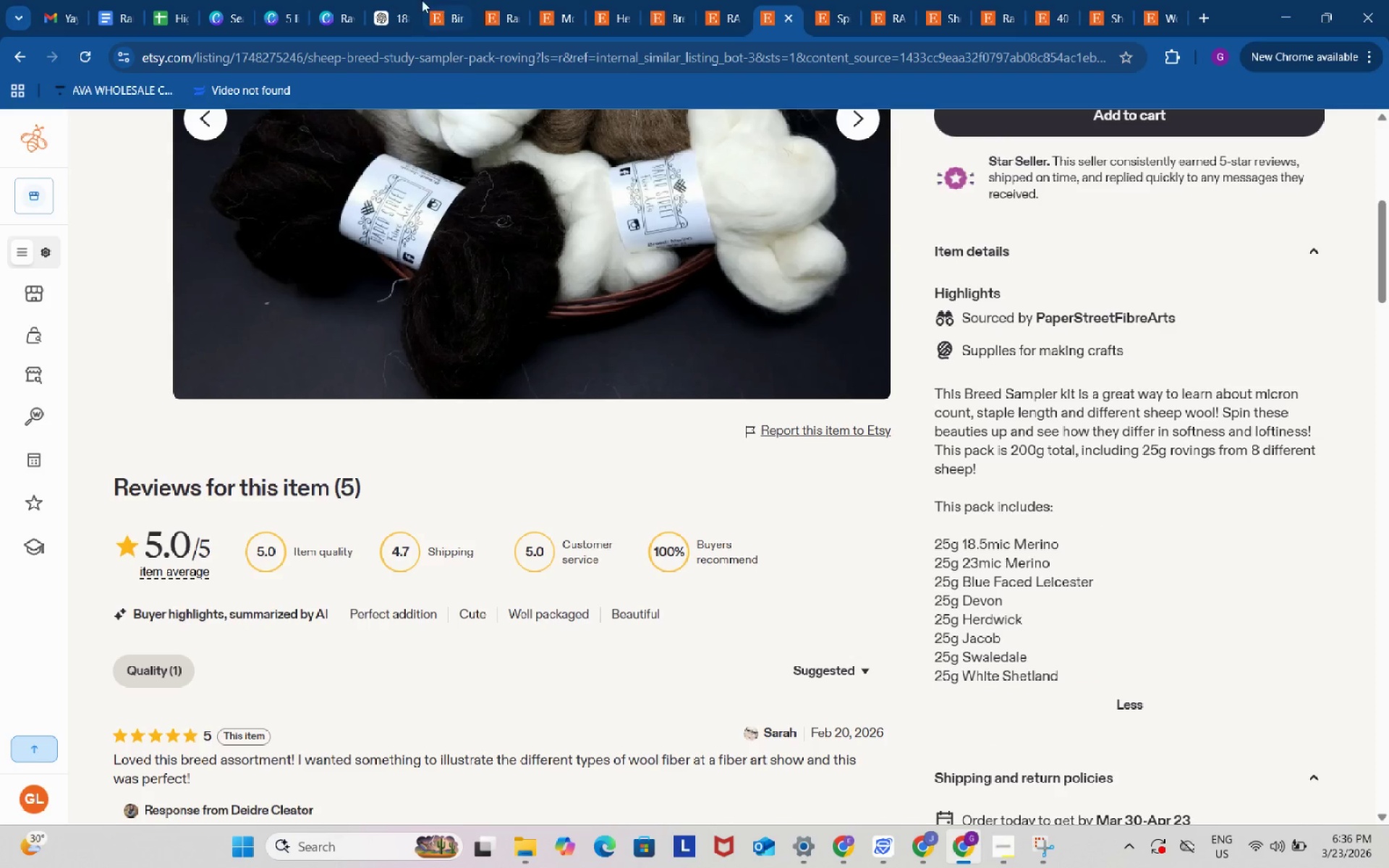 
left_click([394, 0])
 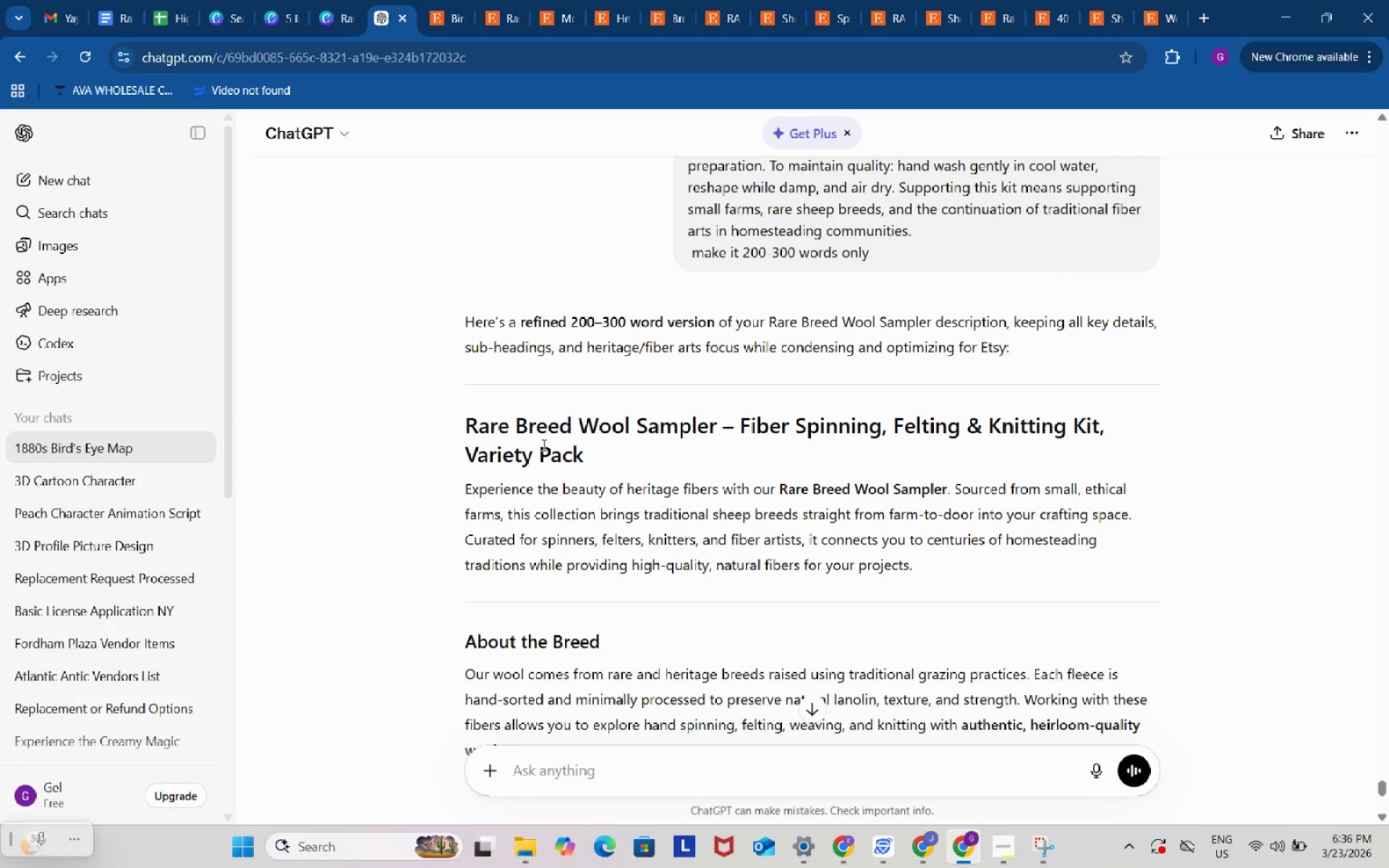 
scroll: coordinate [543, 445], scroll_direction: down, amount: 1.0
 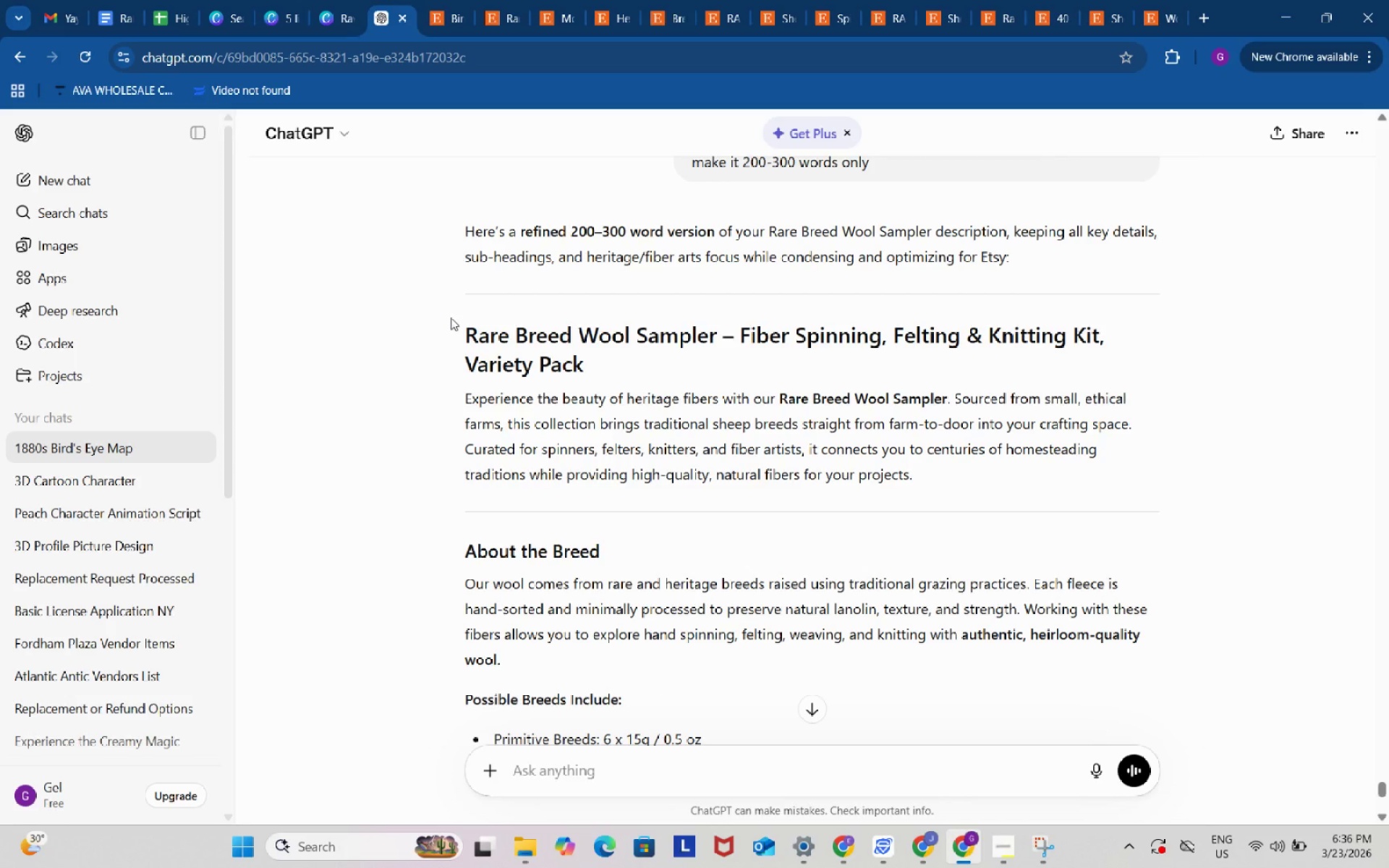 
left_click_drag(start_coordinate=[451, 318], to_coordinate=[823, 563])
 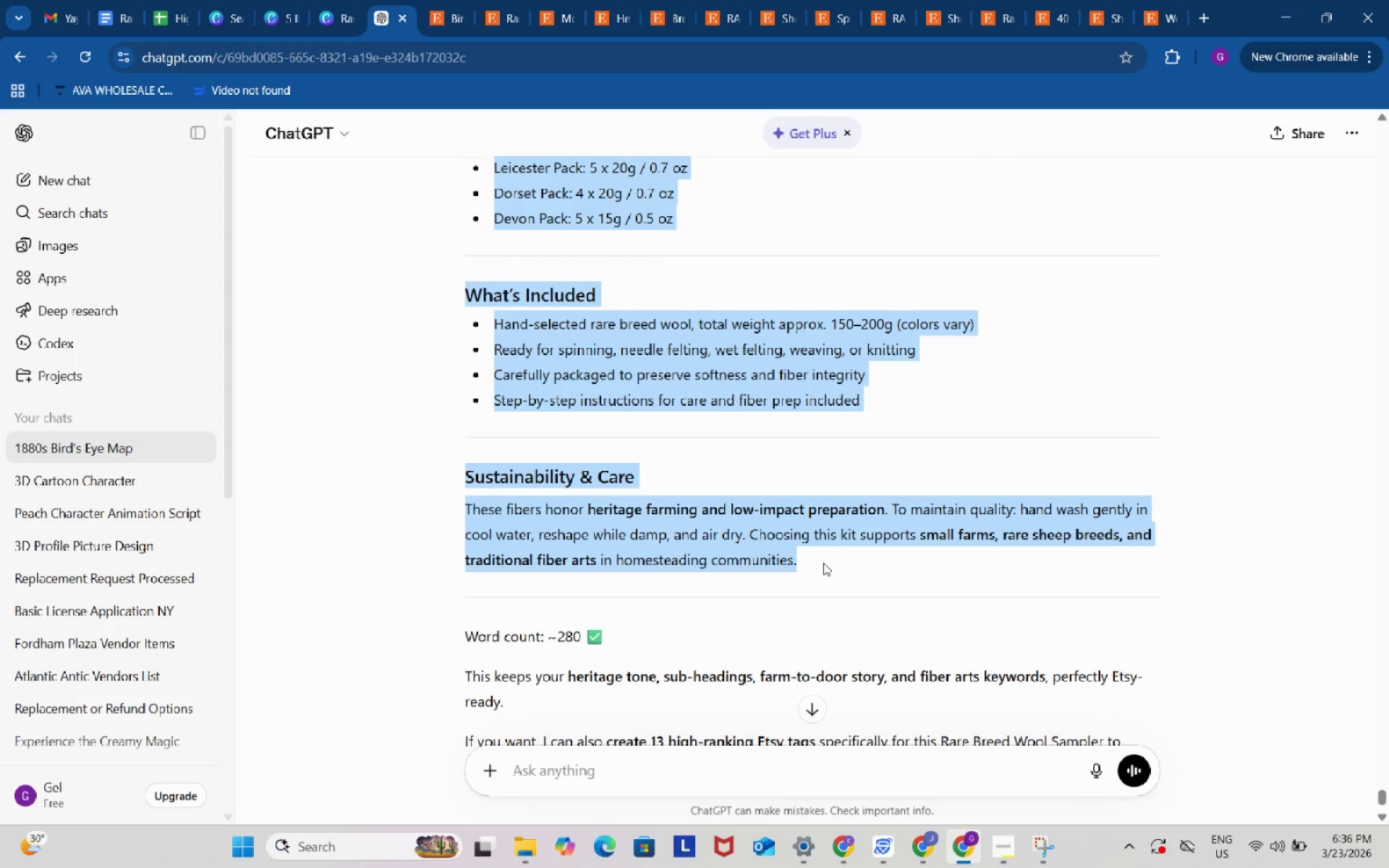 
scroll: coordinate [665, 587], scroll_direction: down, amount: 8.0
 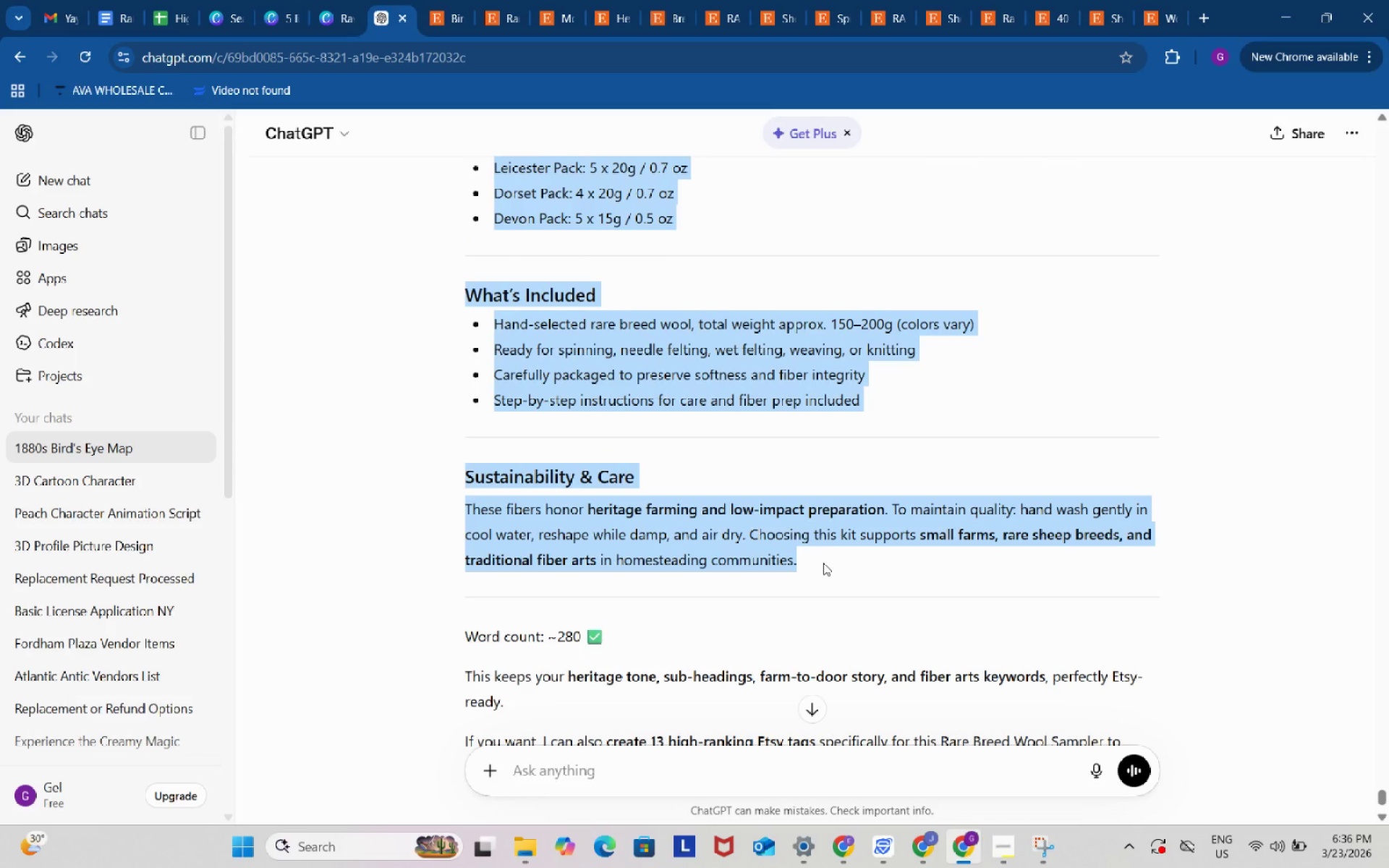 
key(Control+ControlLeft)
 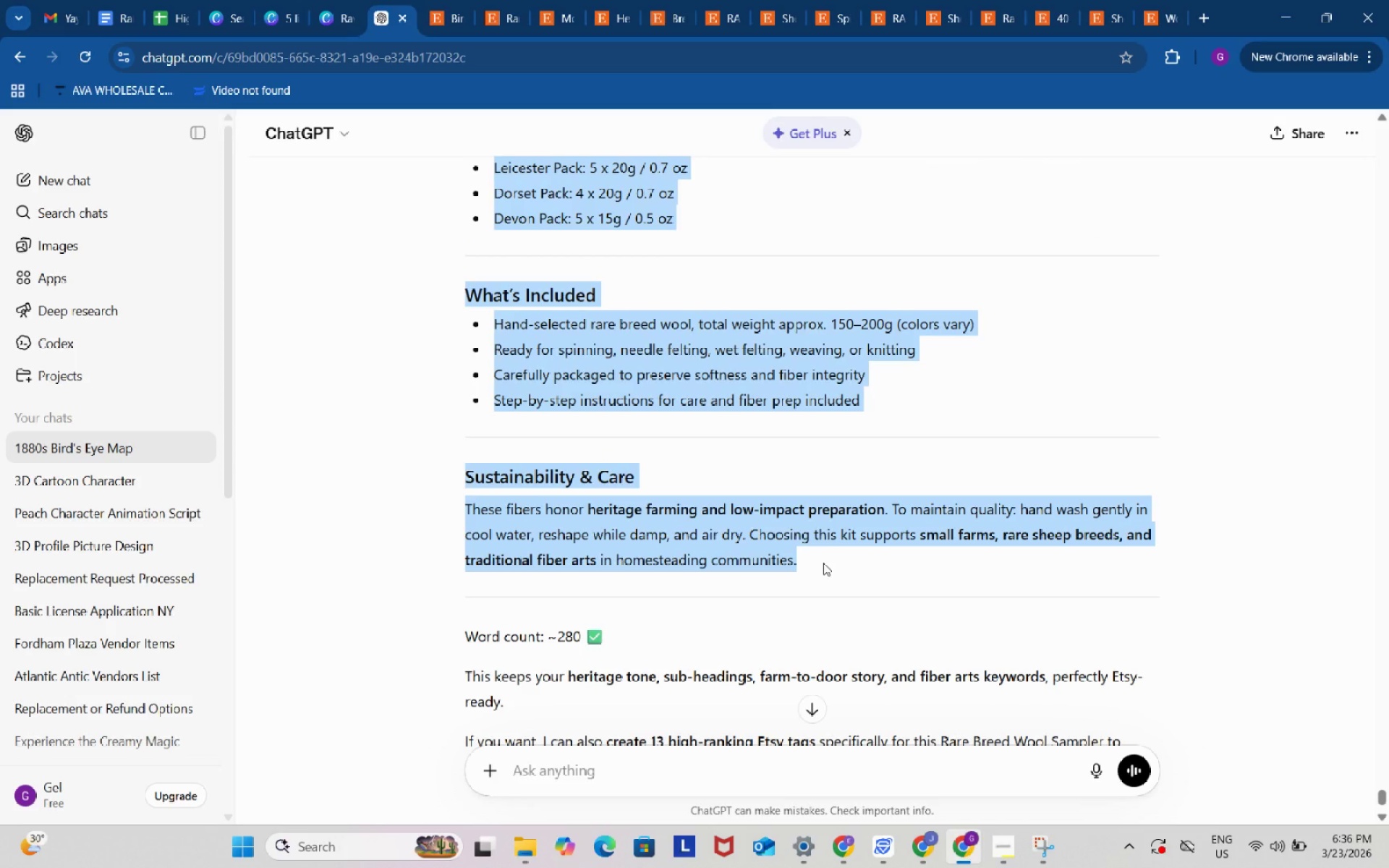 
key(Control+C)
 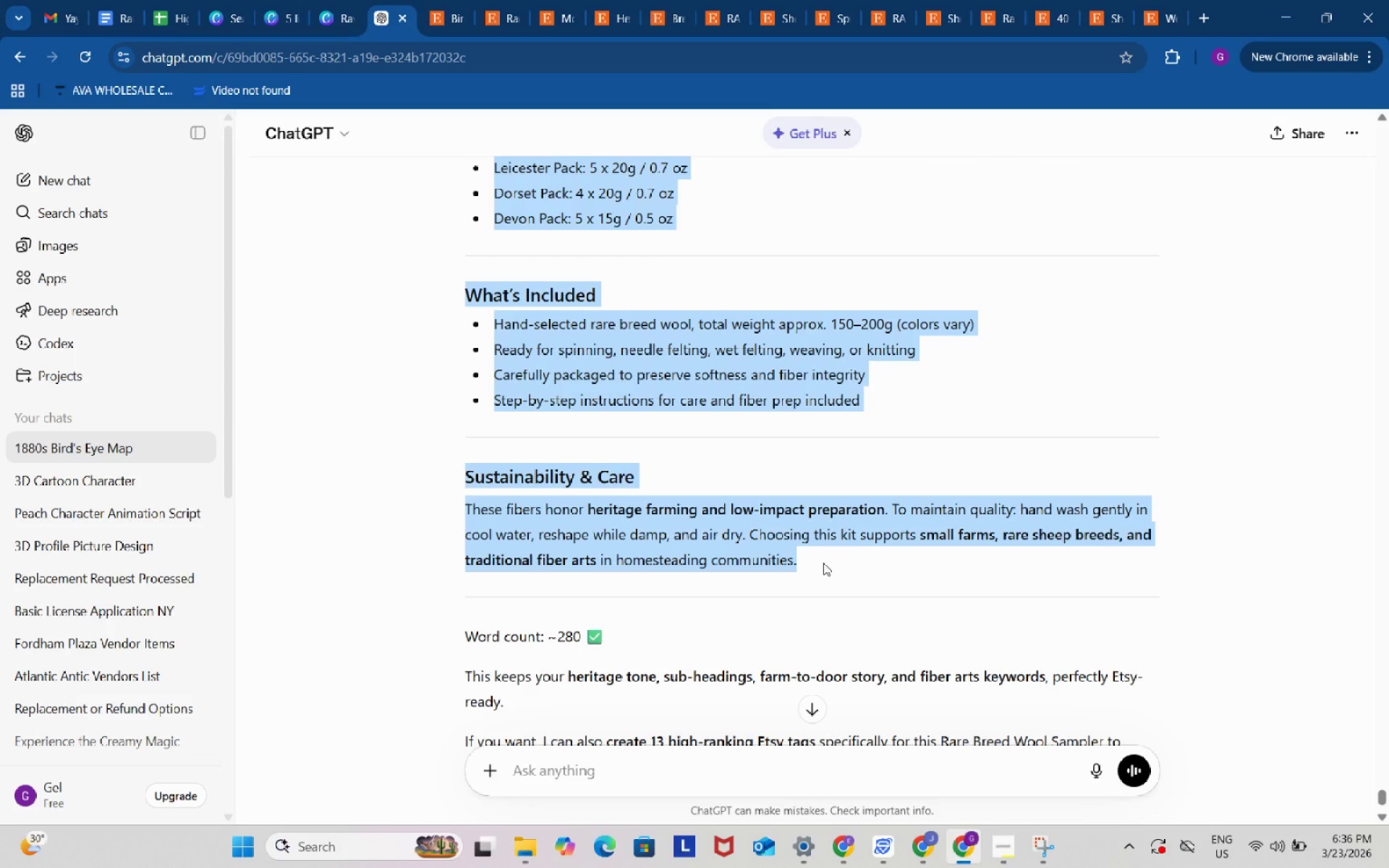 
key(Control+ControlLeft)
 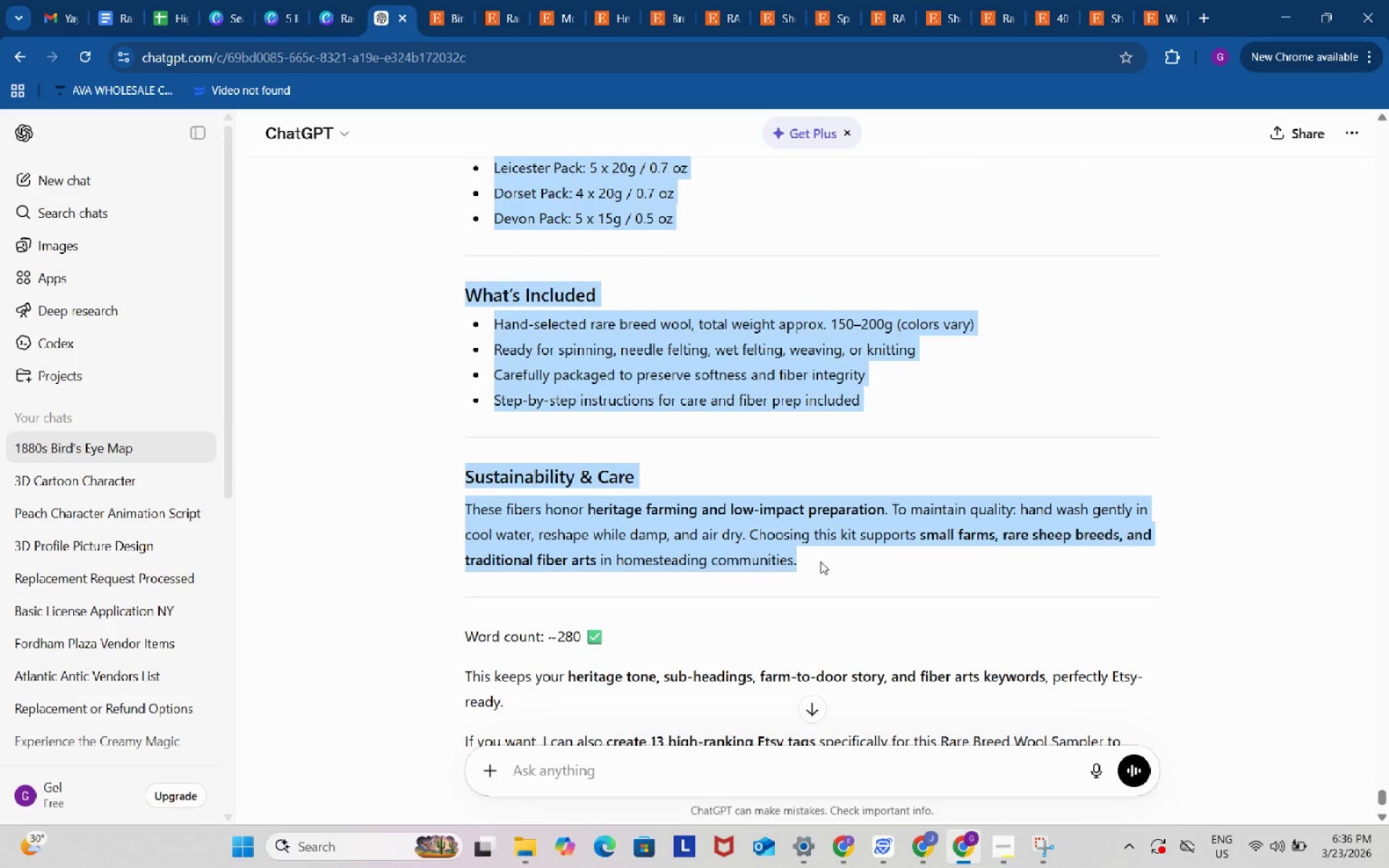 
key(Control+C)
 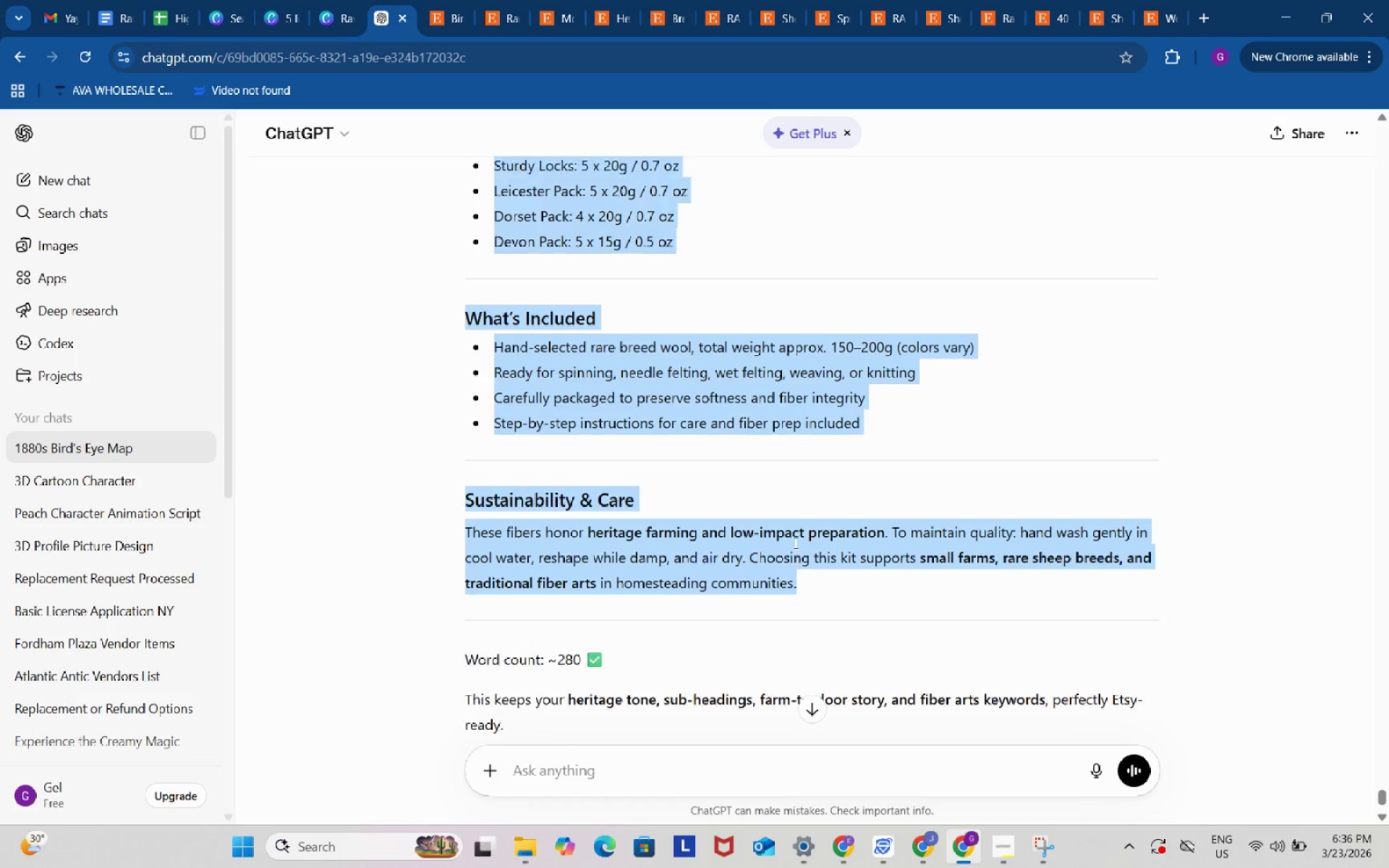 
scroll: coordinate [794, 542], scroll_direction: up, amount: 3.0
 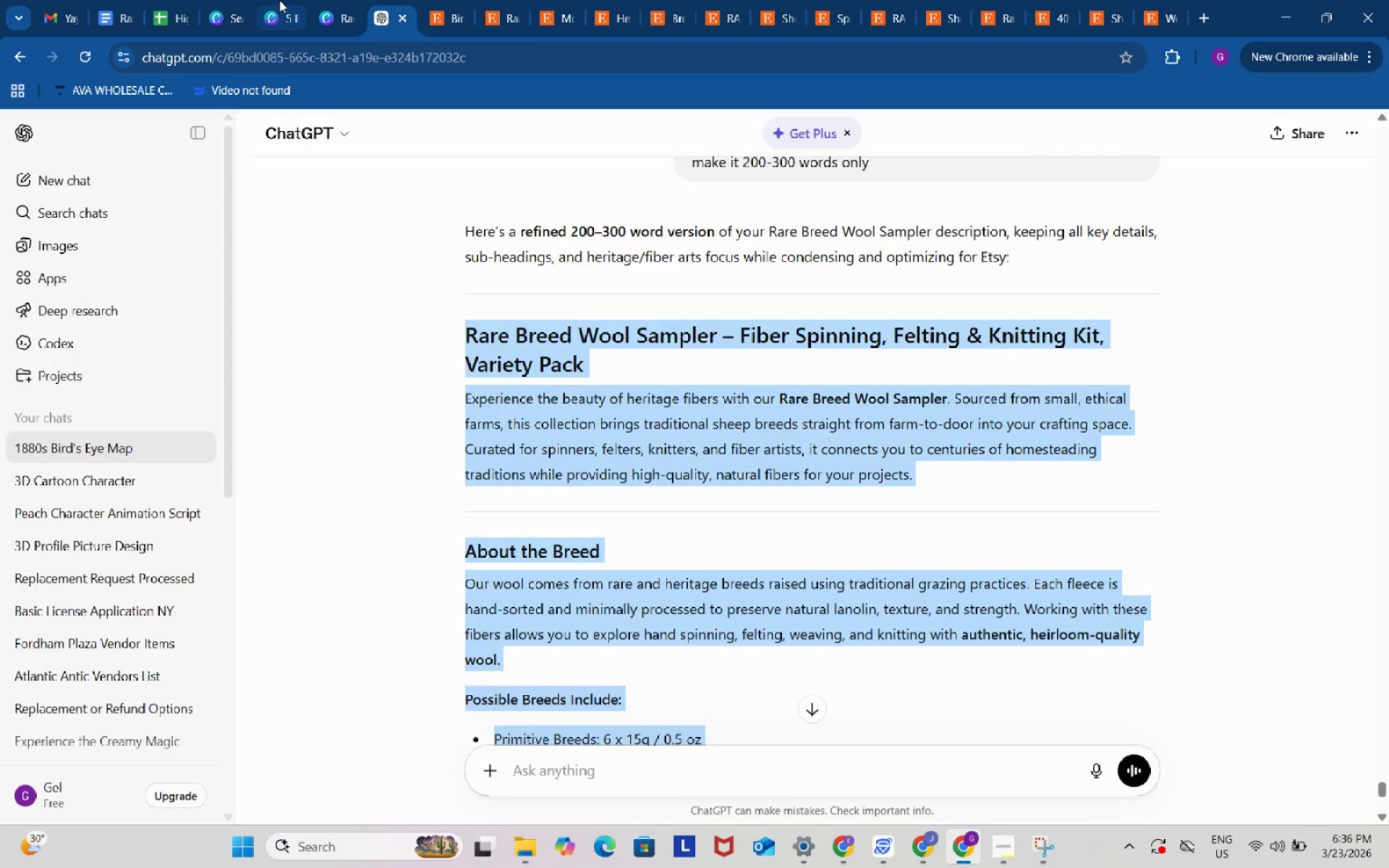 
left_click([279, 0])
 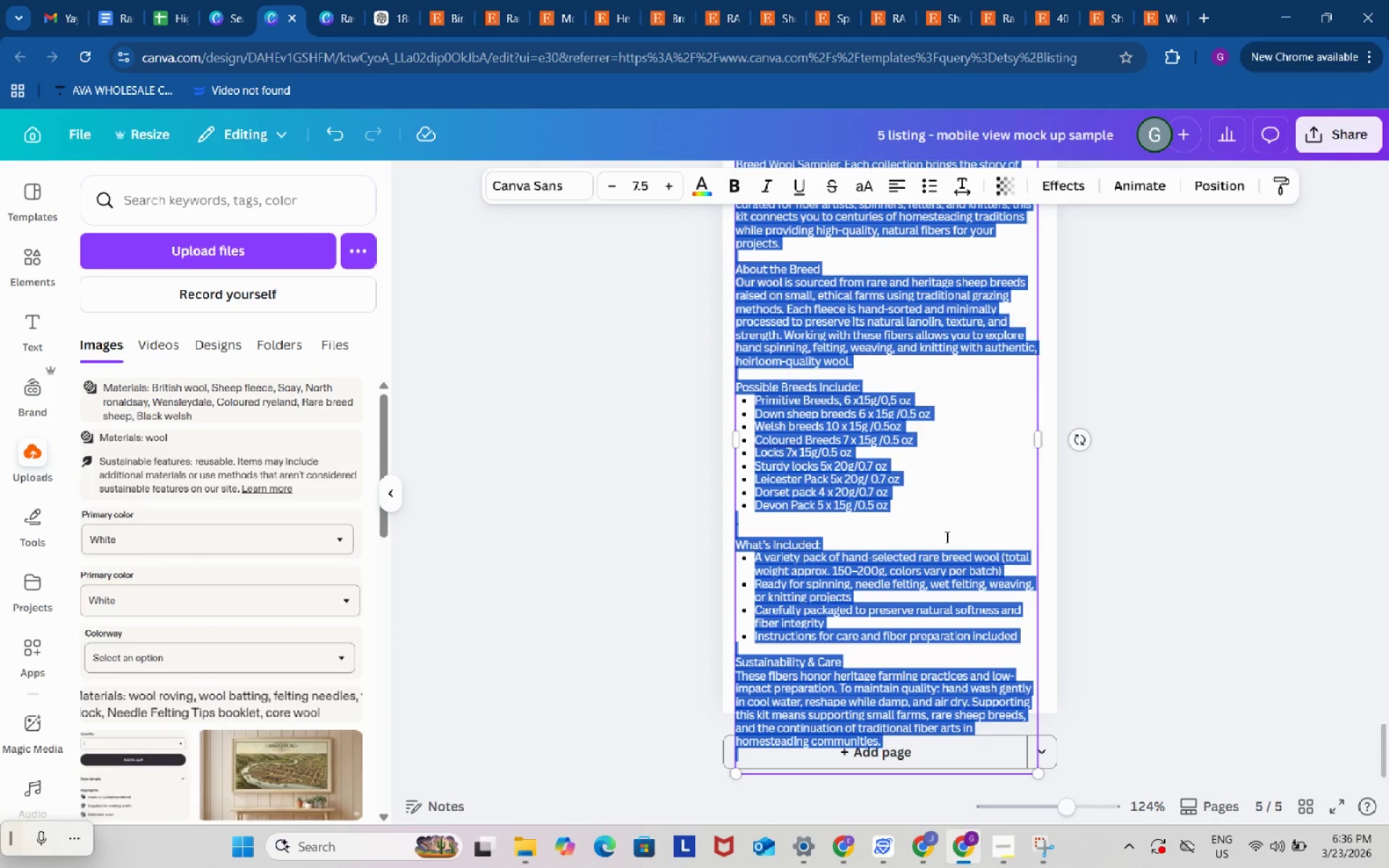 
key(Control+V)
 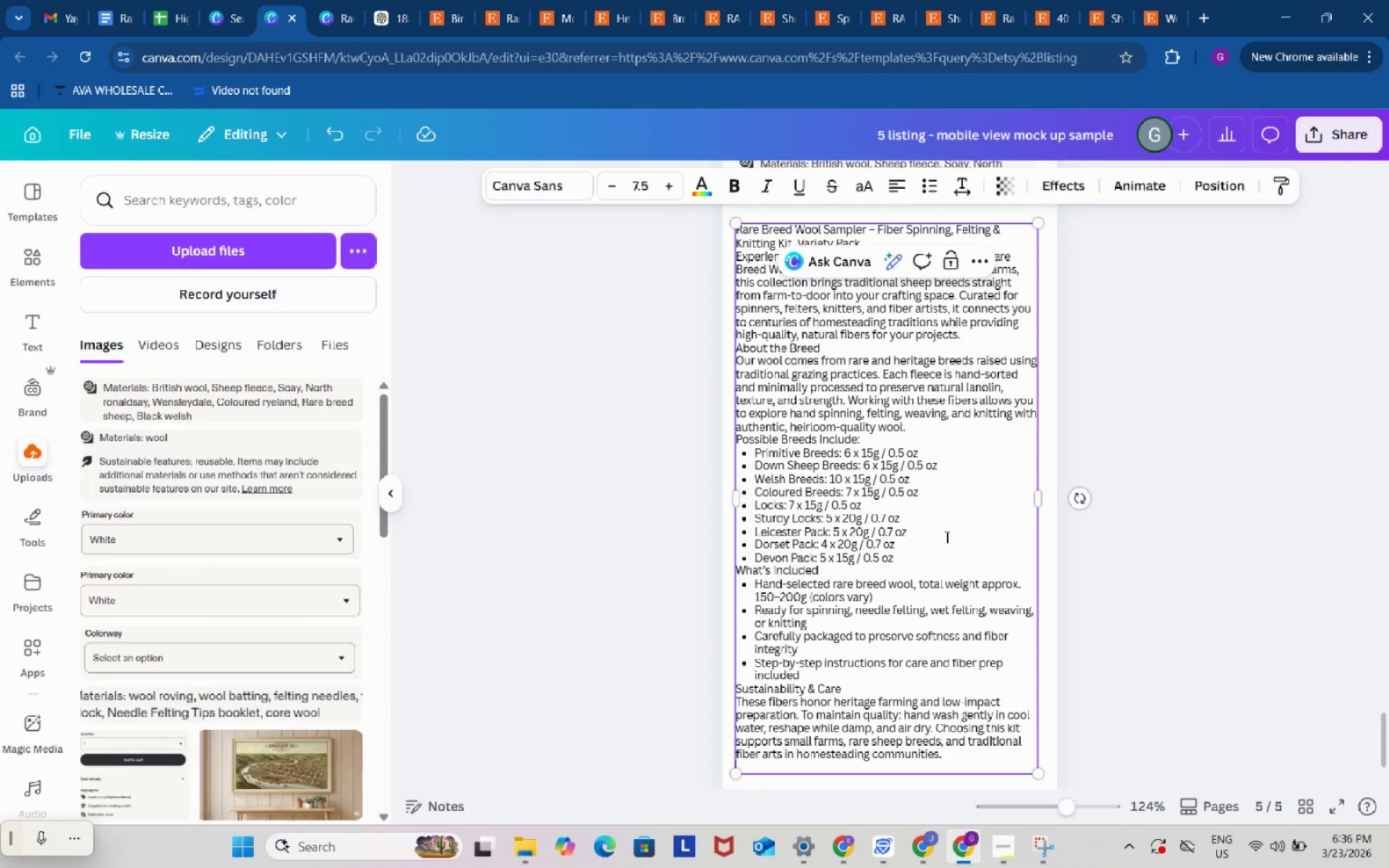 
scroll: coordinate [946, 537], scroll_direction: up, amount: 1.0
 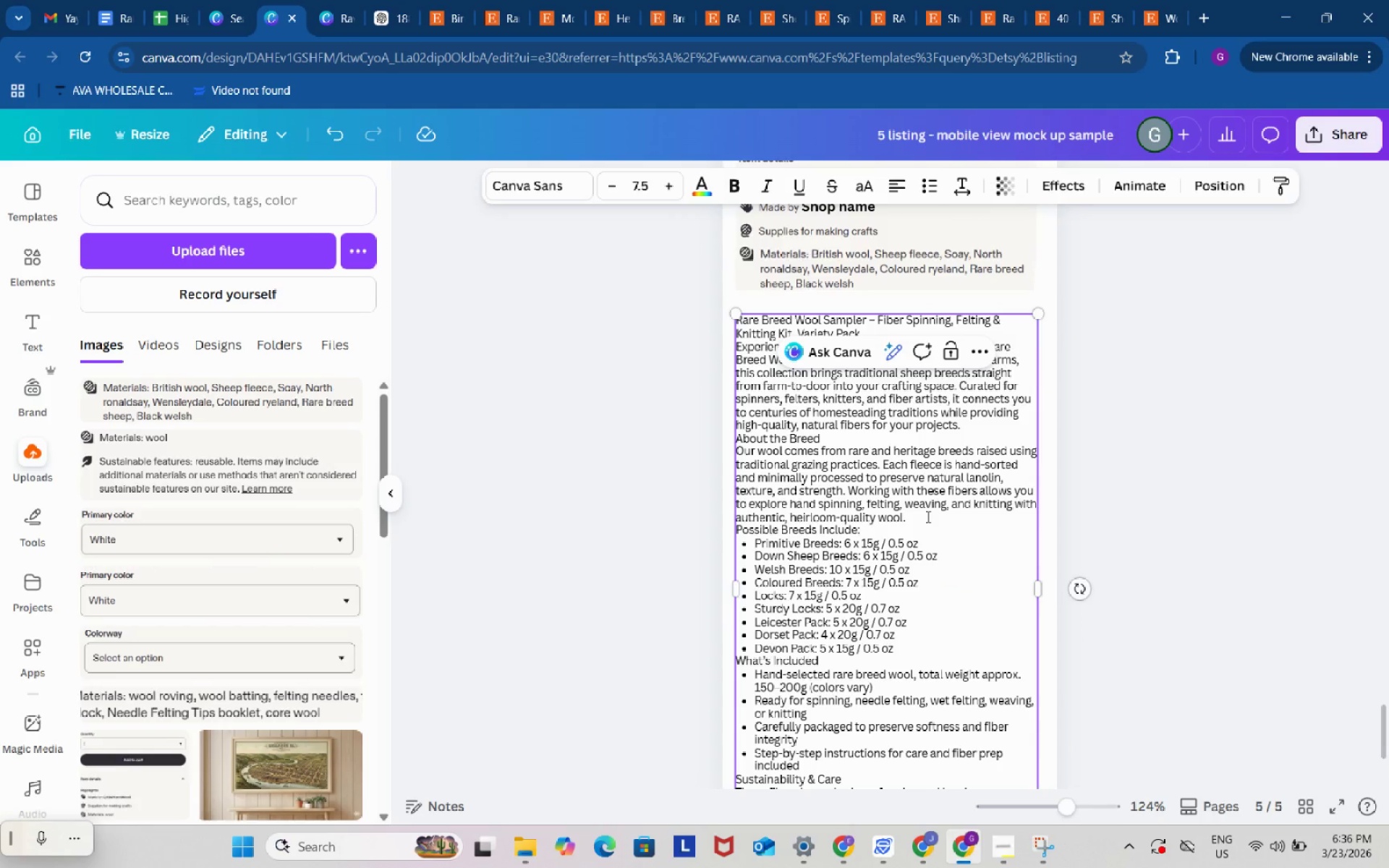 
left_click([927, 516])
 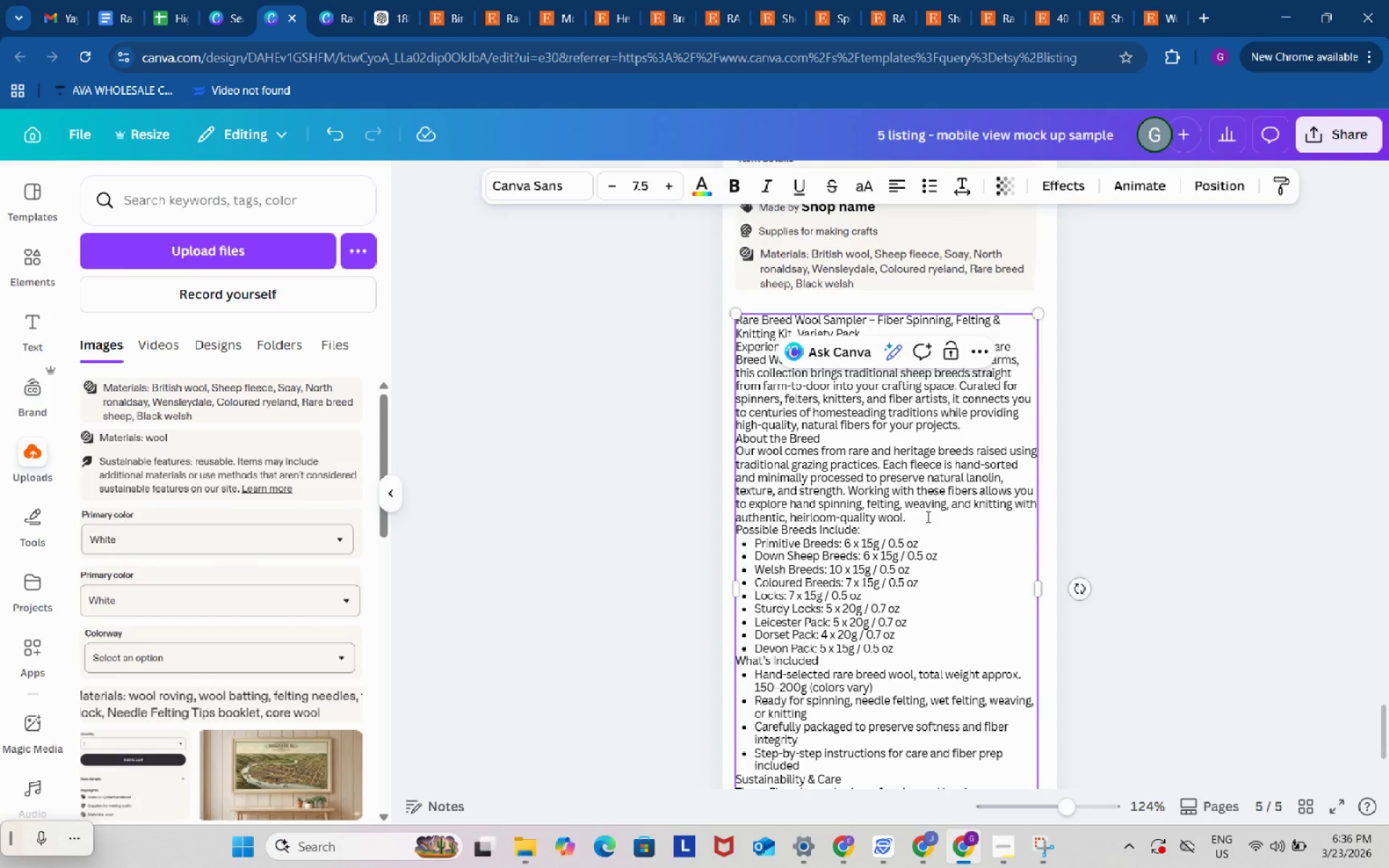 
key(Enter)
 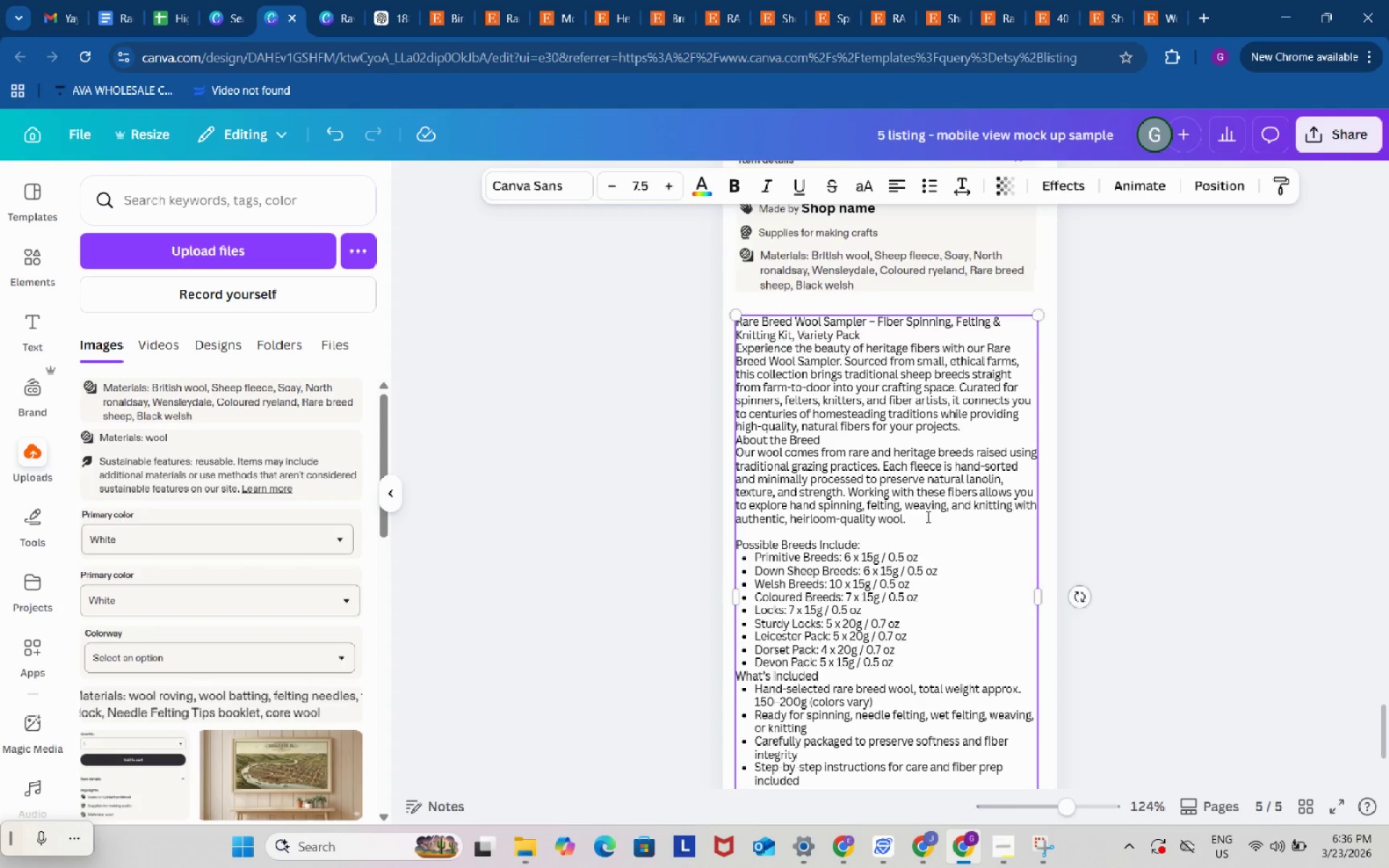 
scroll: coordinate [927, 516], scroll_direction: up, amount: 1.0
 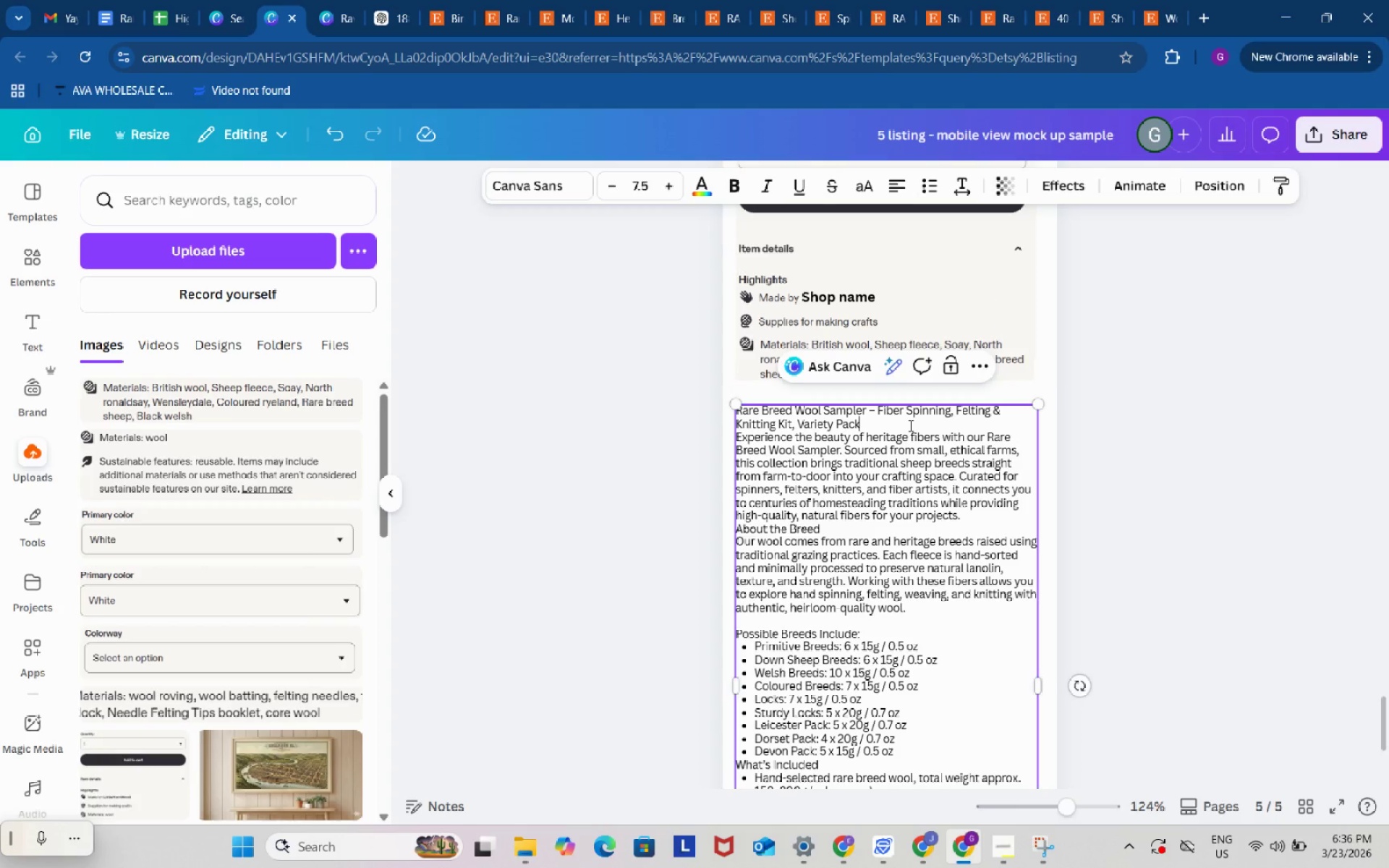 
left_click([909, 425])
 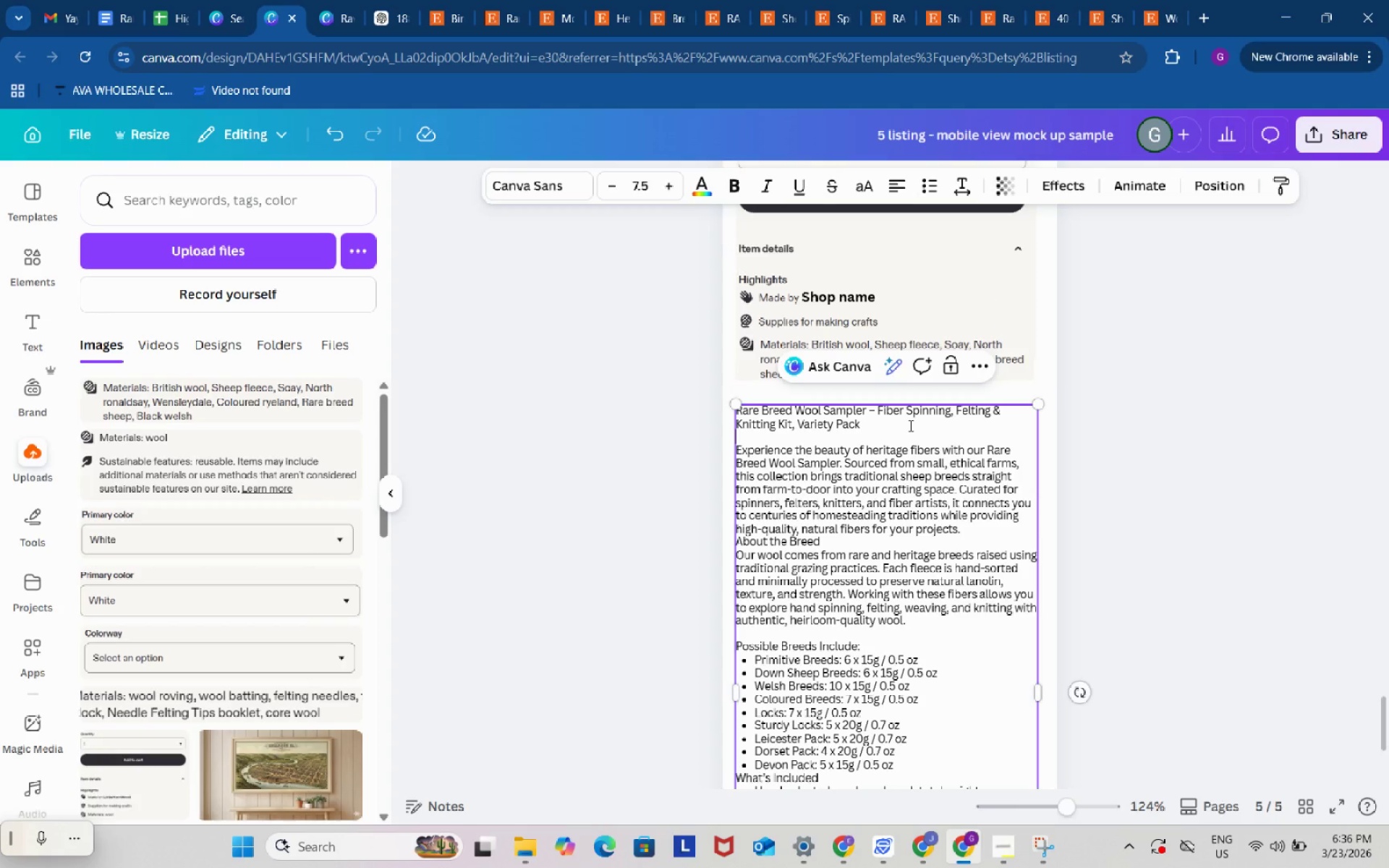 
key(Enter)
 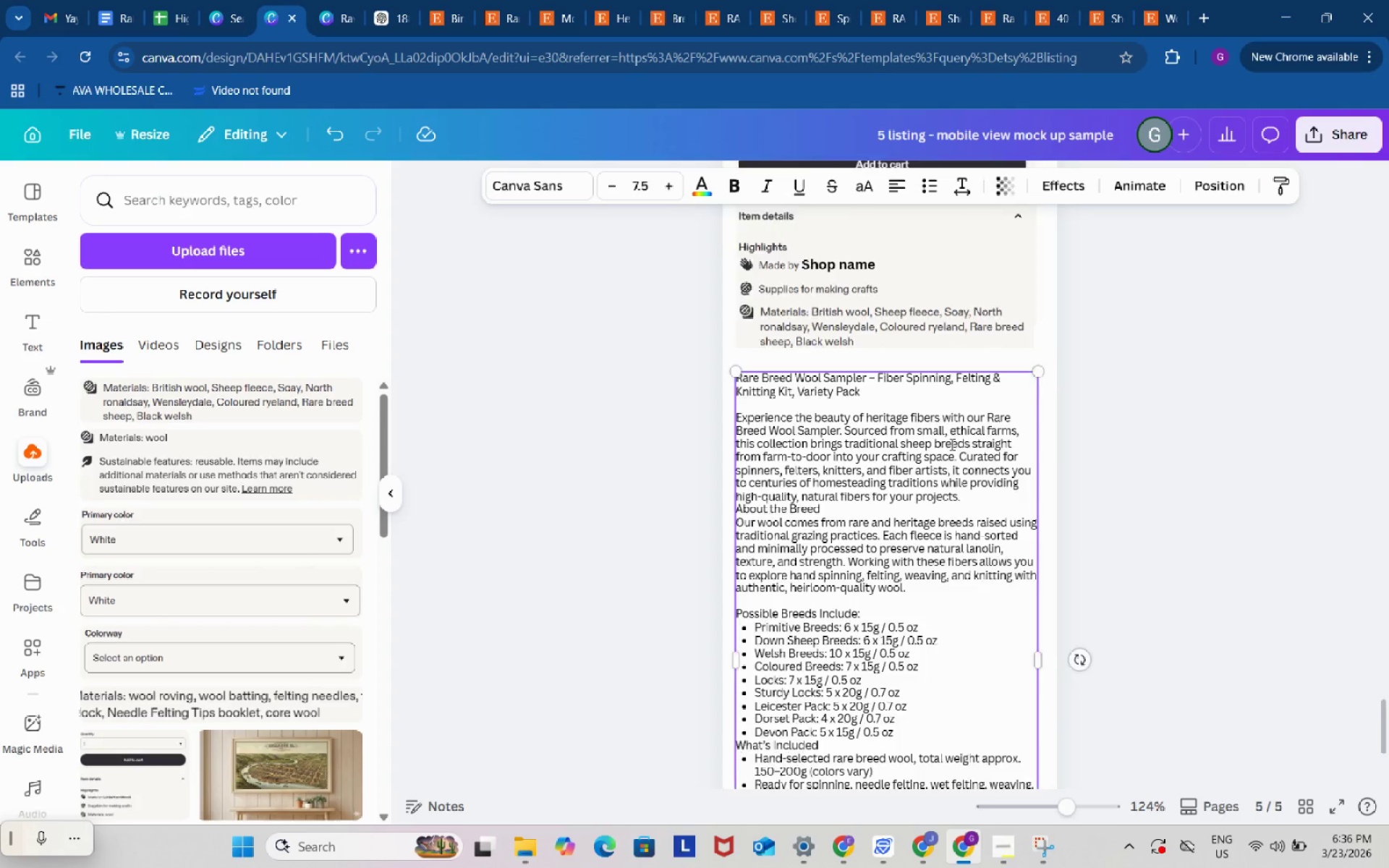 
scroll: coordinate [951, 444], scroll_direction: down, amount: 3.0
 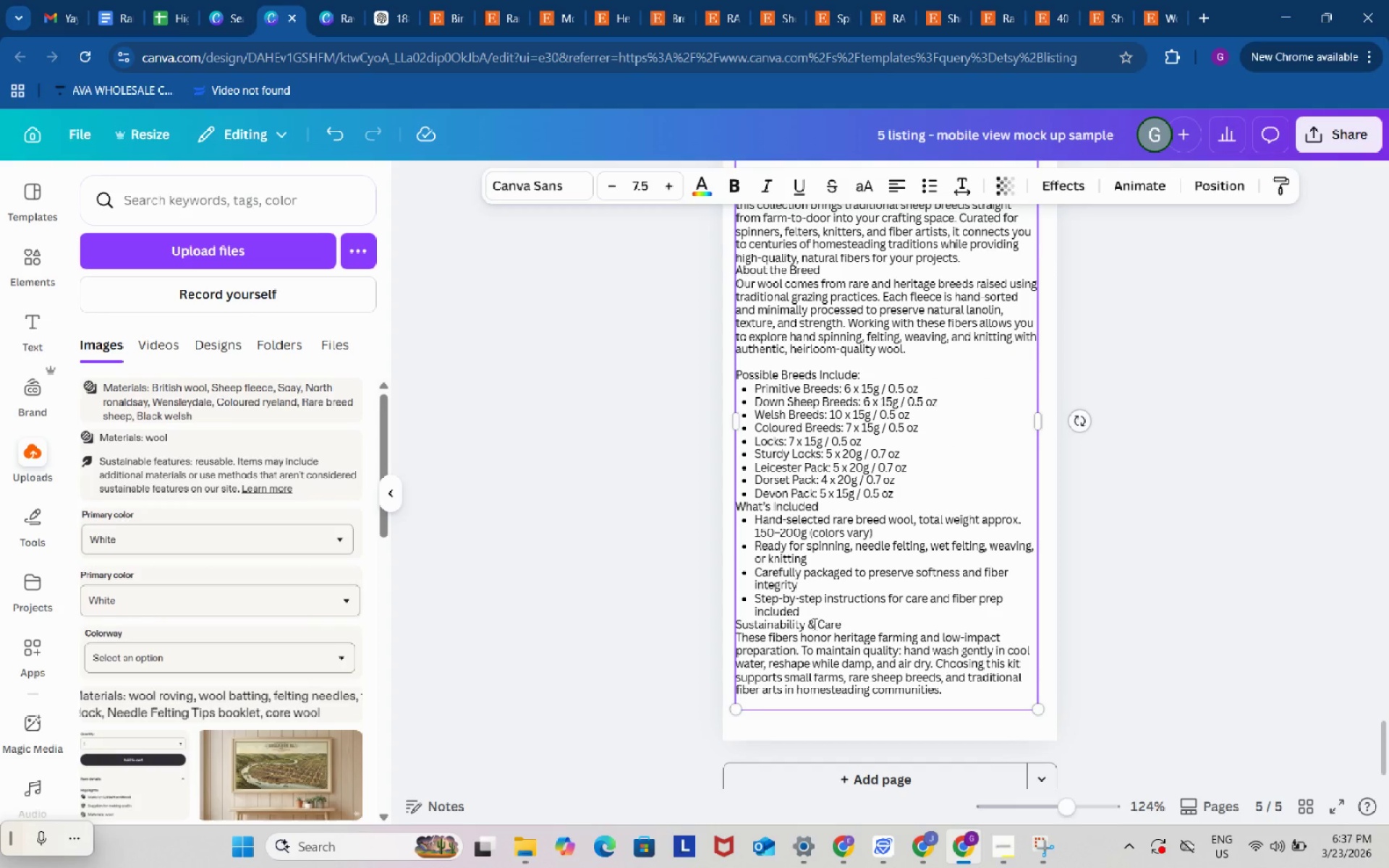 
left_click([814, 616])
 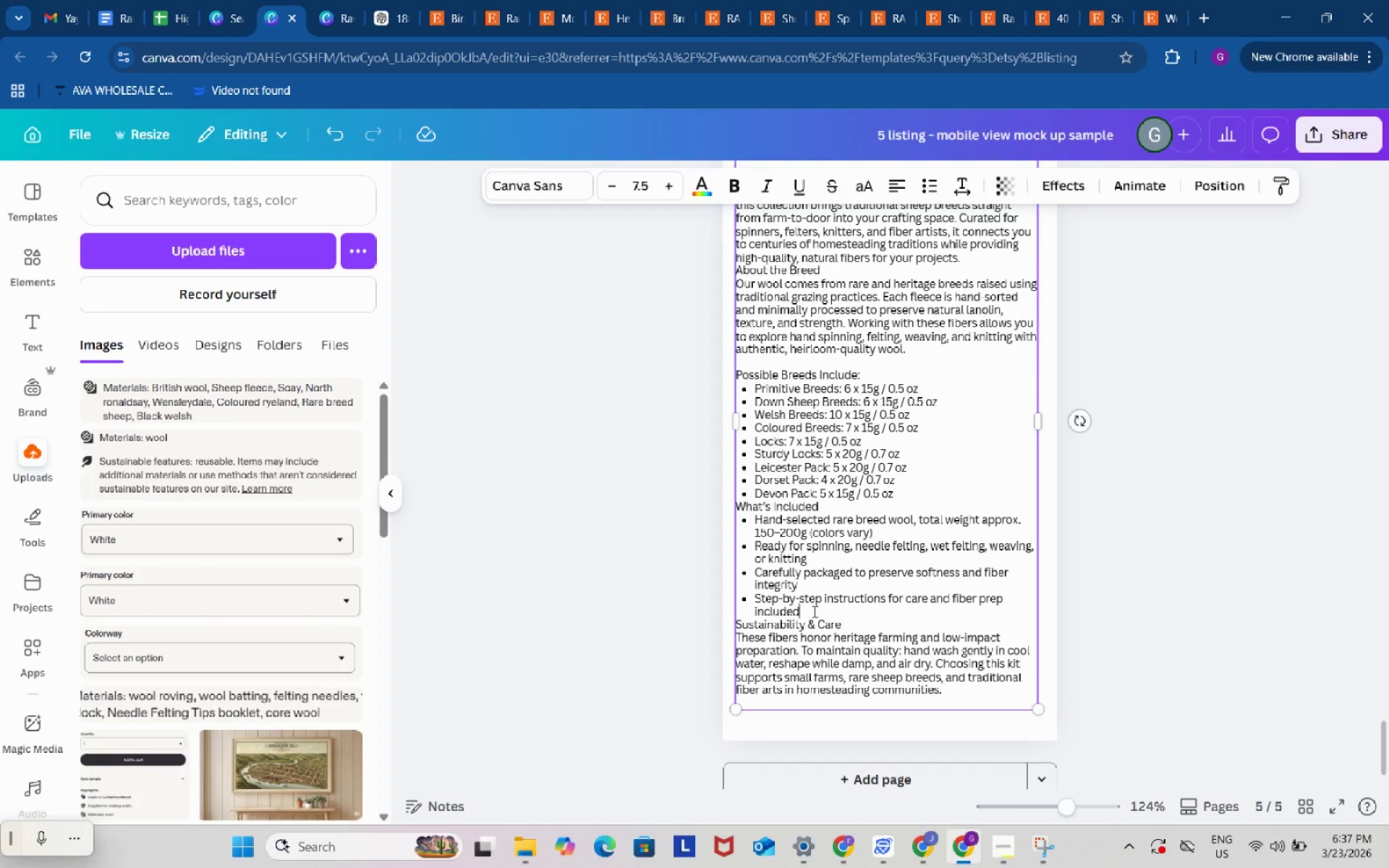 
left_click([813, 611])
 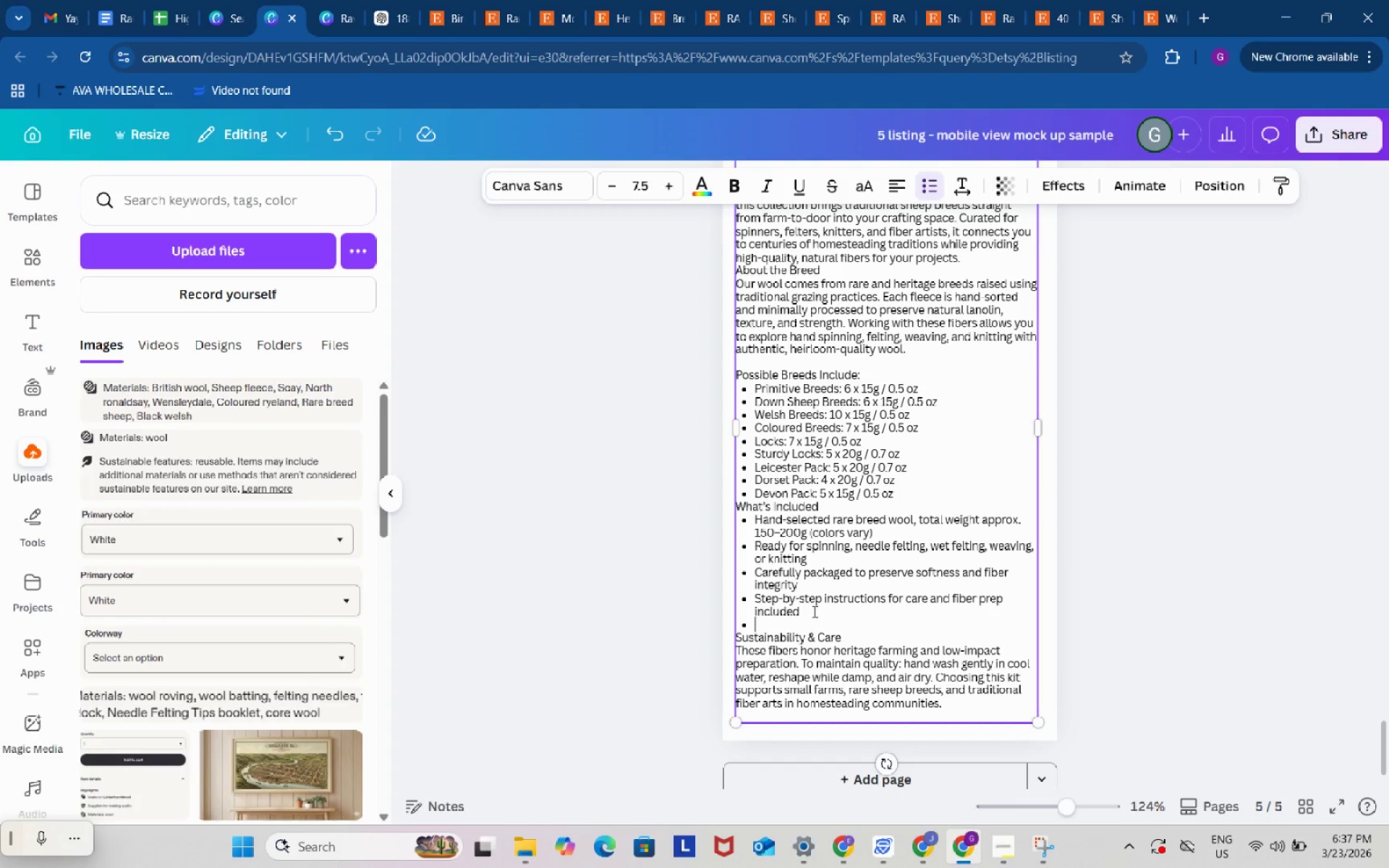 
key(Enter)
 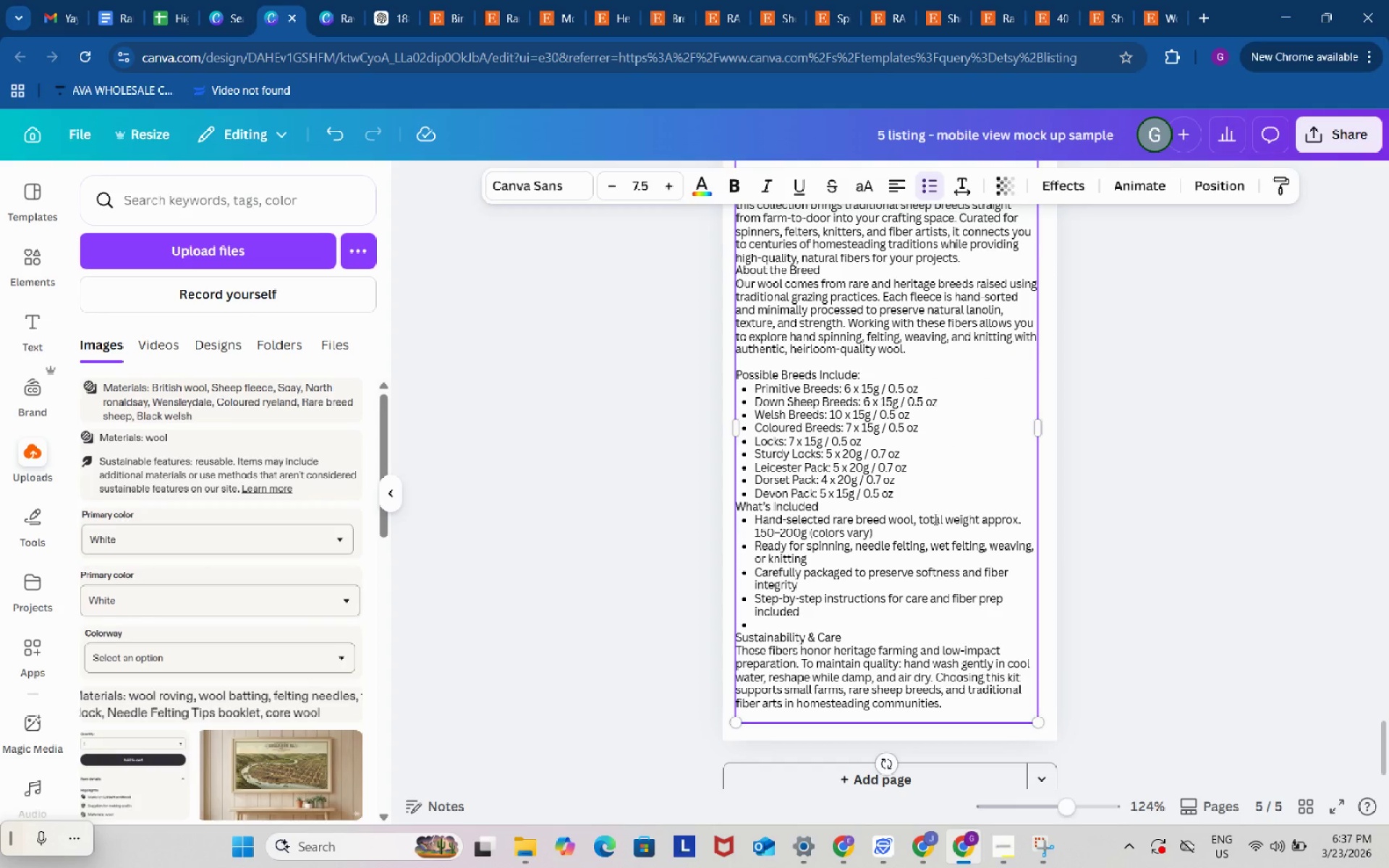 
left_click([928, 492])
 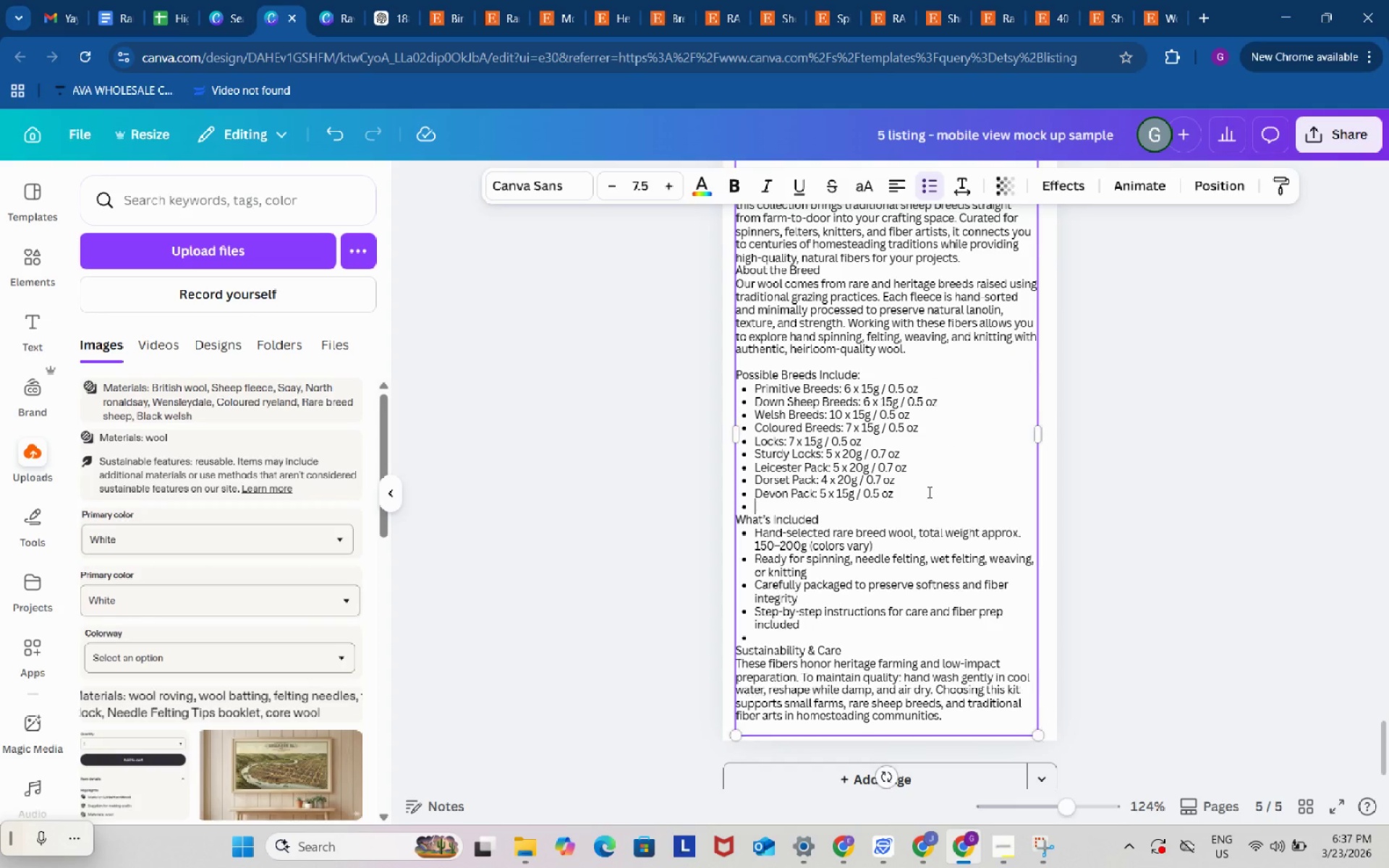 
key(Enter)
 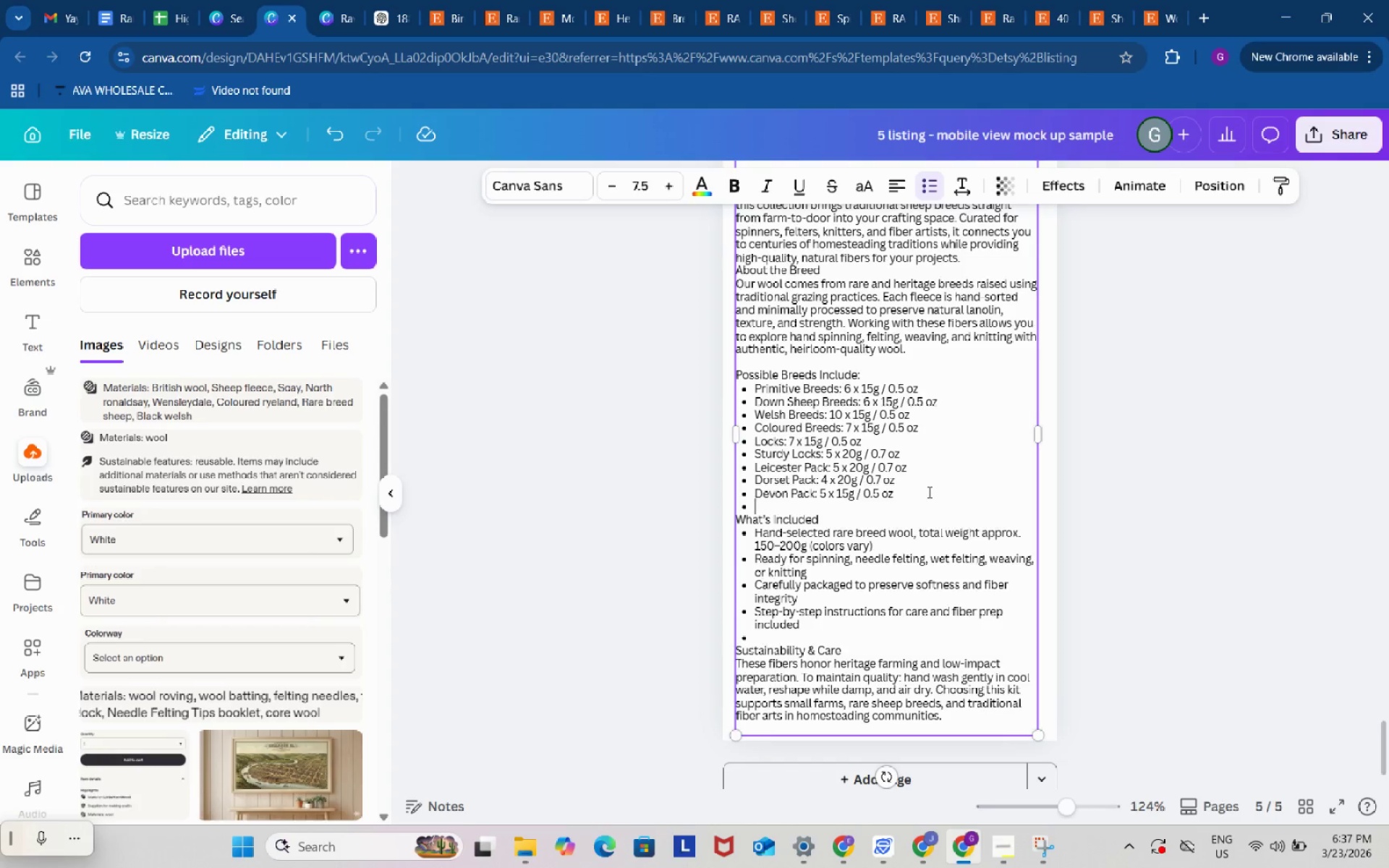 
key(Control+ControlLeft)
 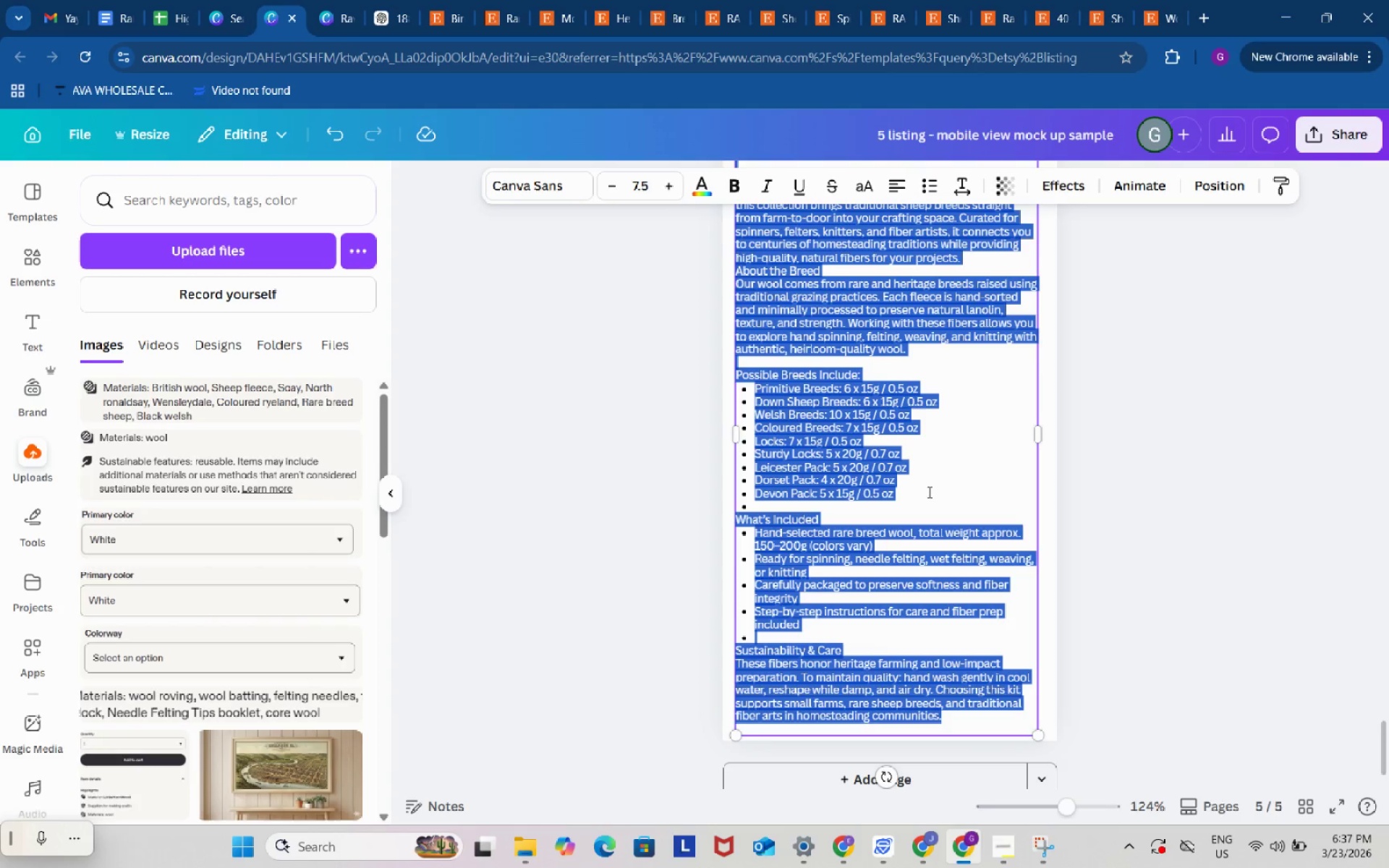 
key(Control+A)
 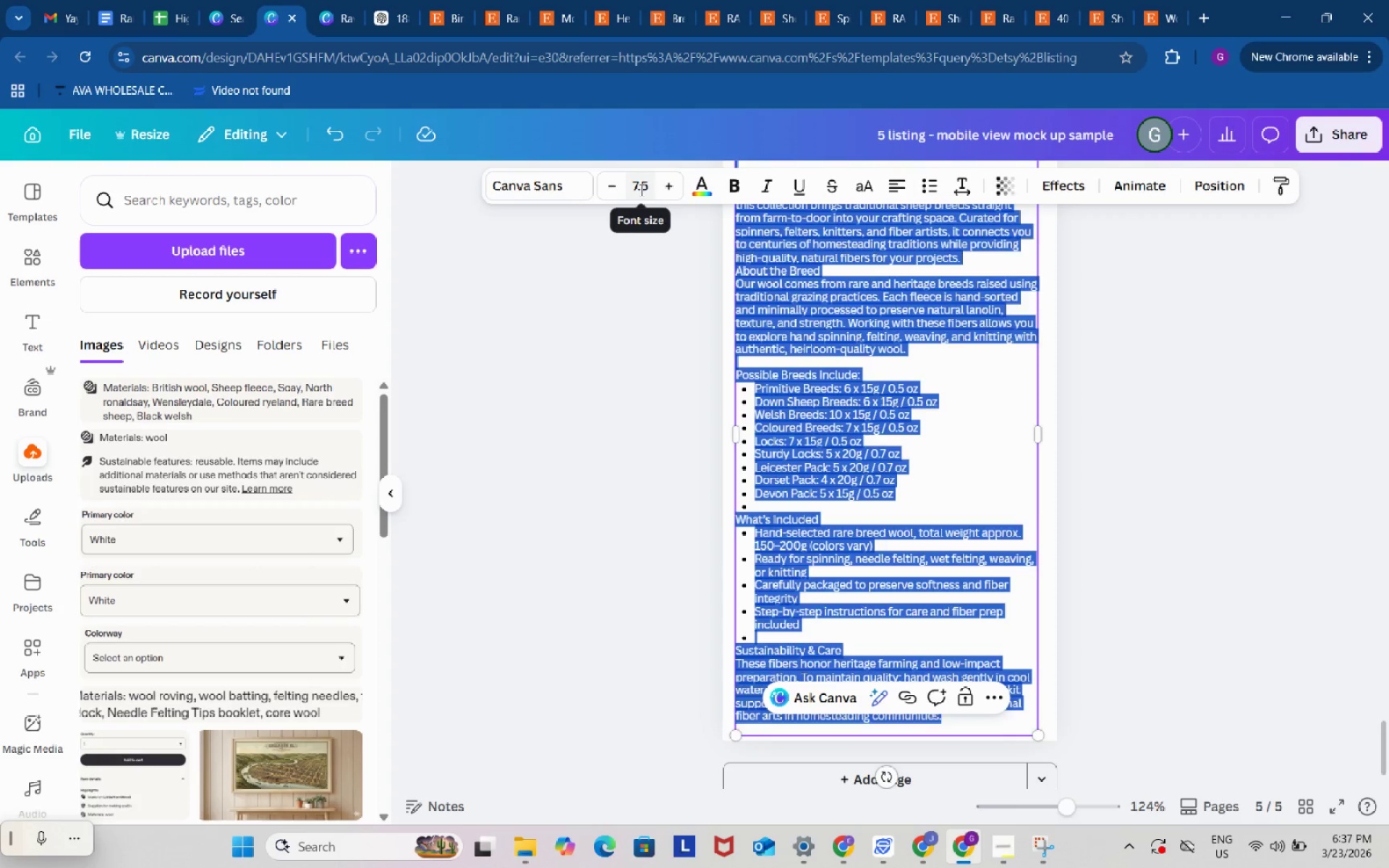 
left_click([640, 190])
 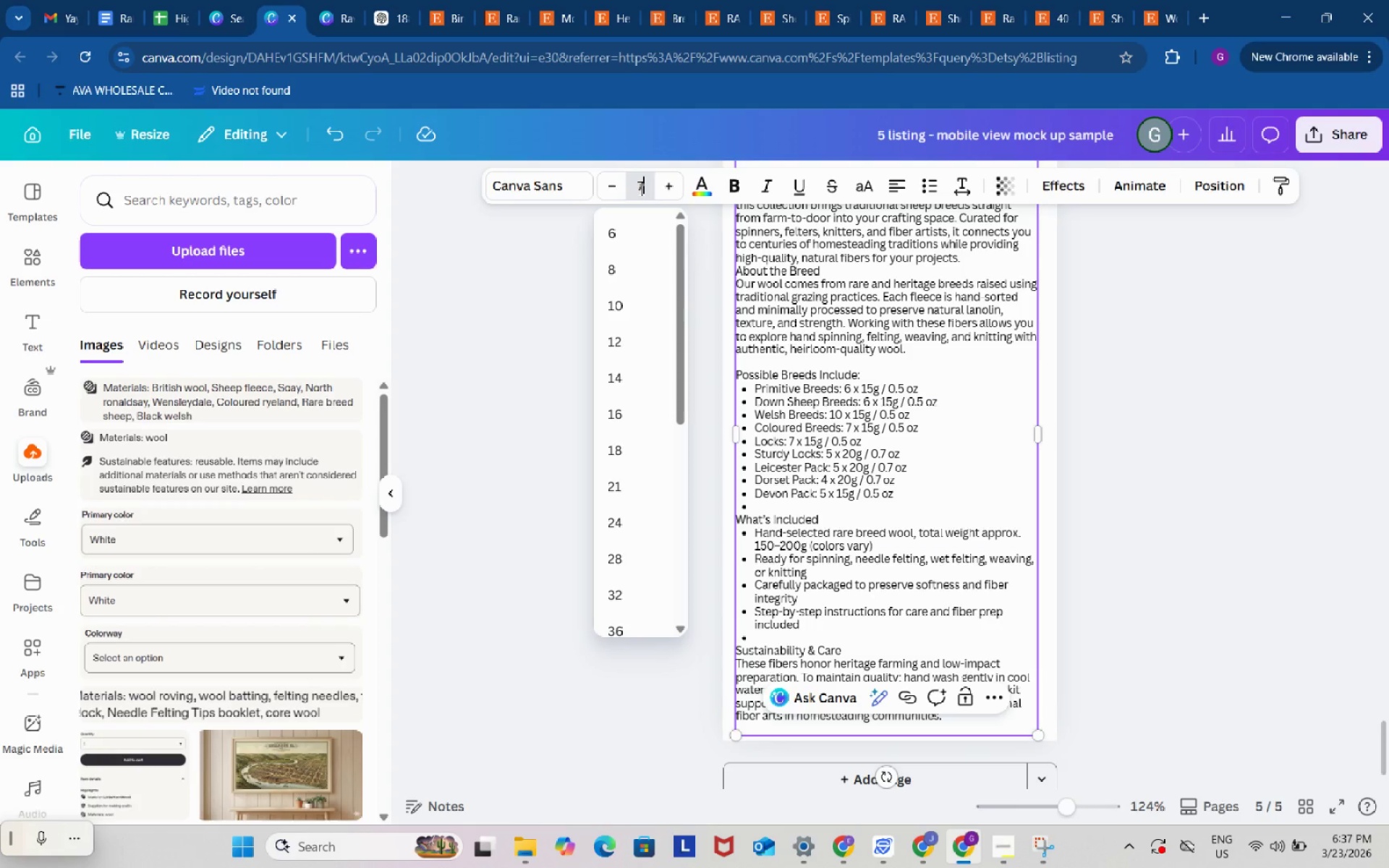 
key(Numpad7)
 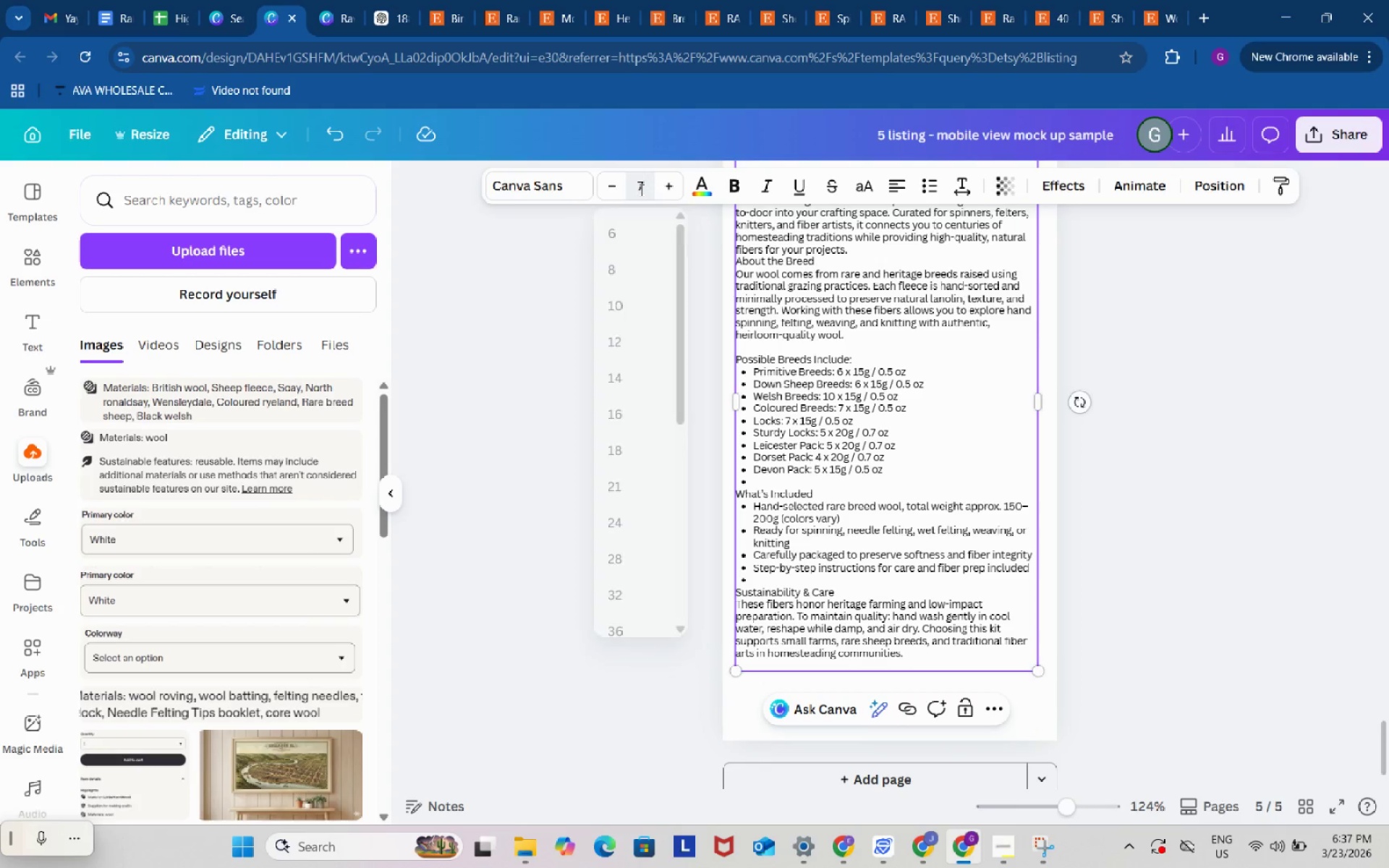 
key(Enter)
 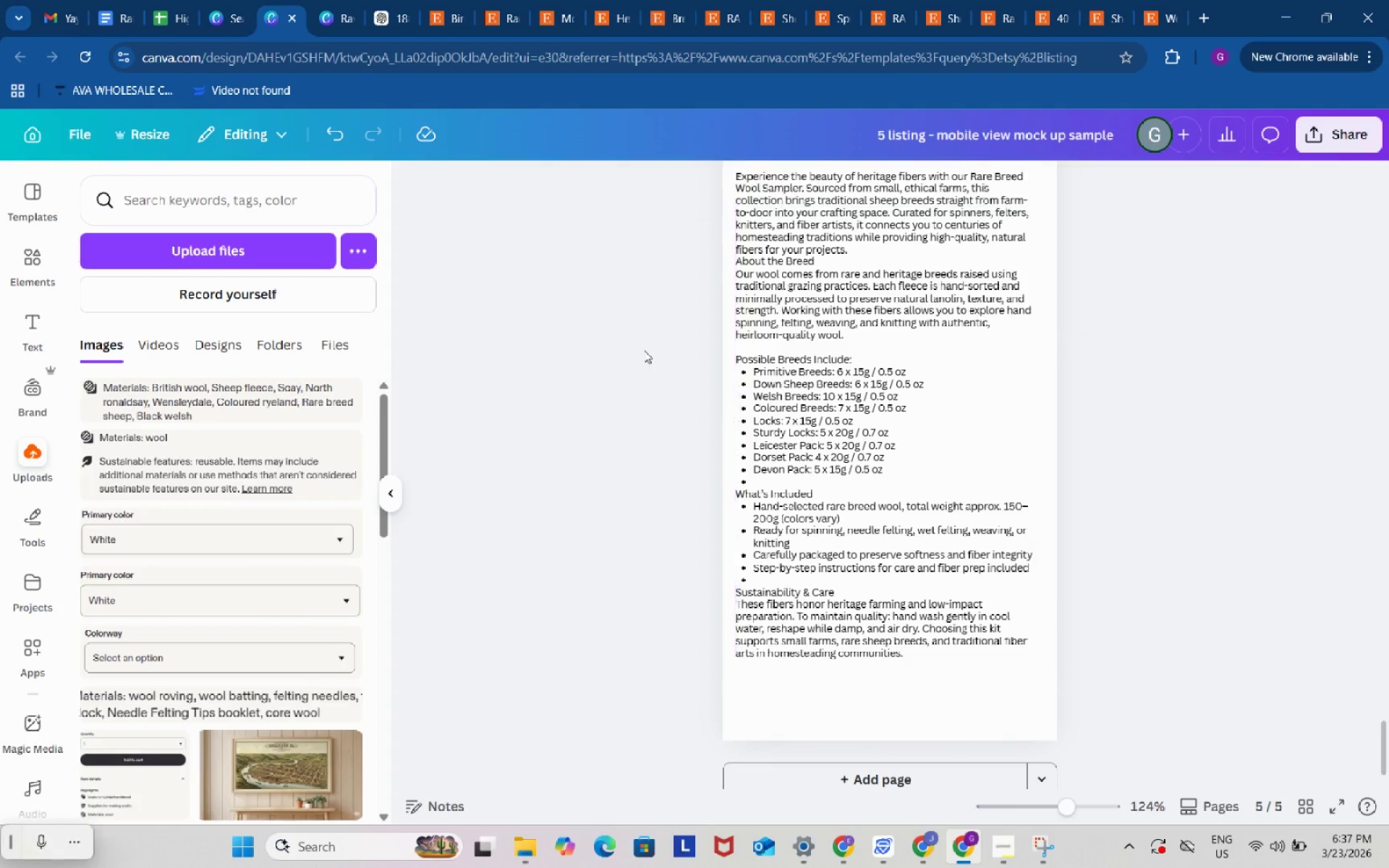 
double_click([644, 350])
 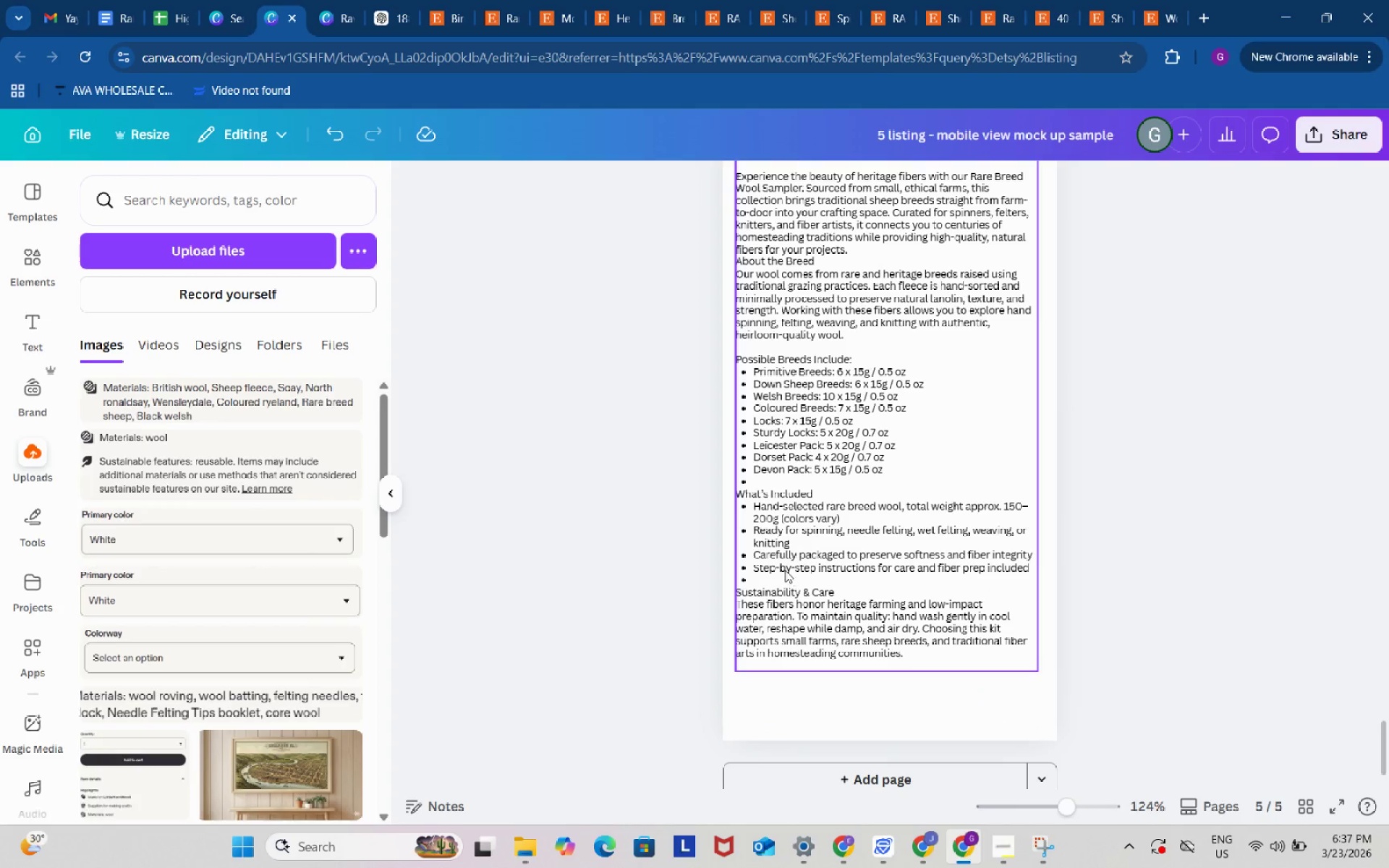 
left_click([784, 568])
 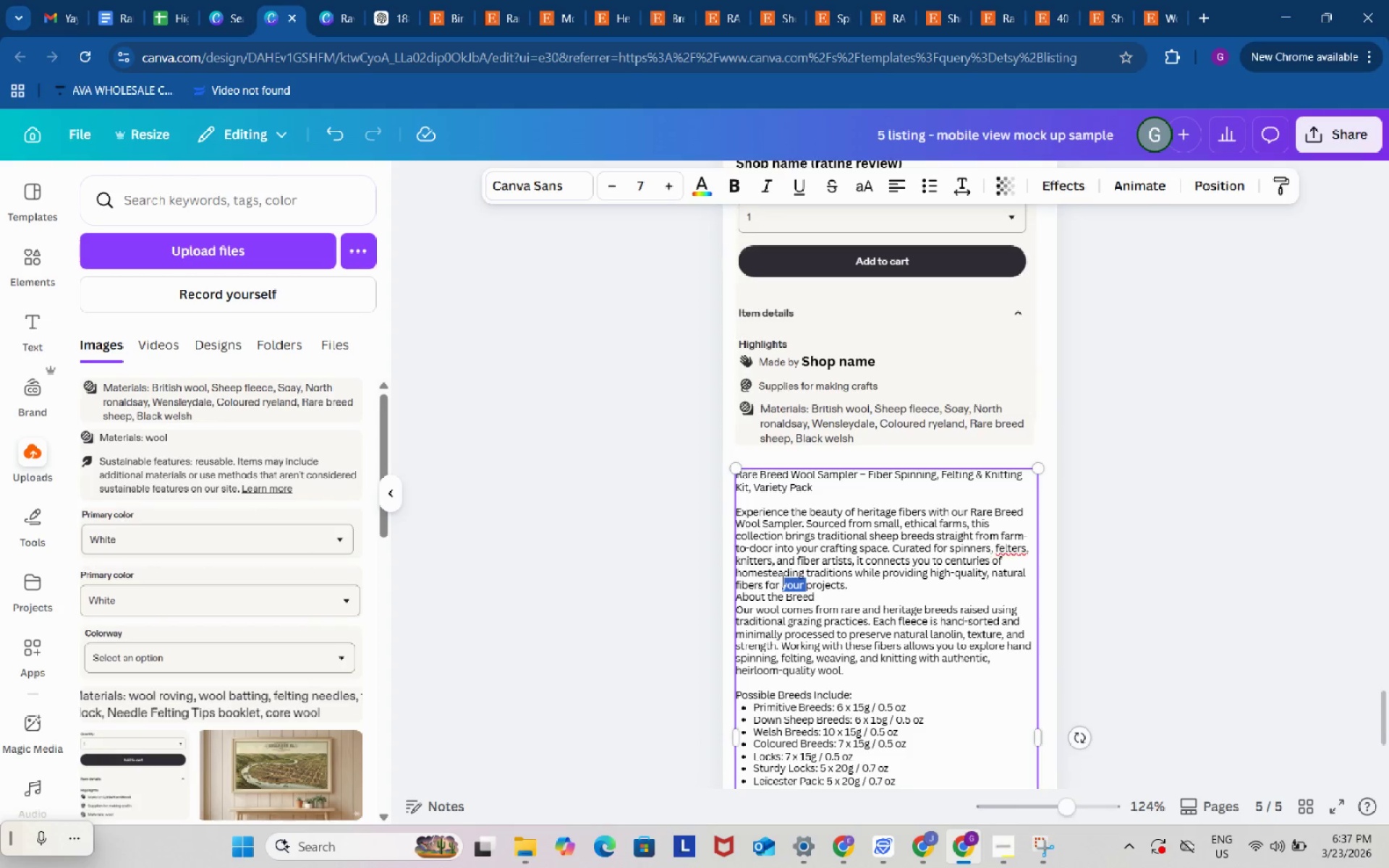 
double_click([781, 580])
 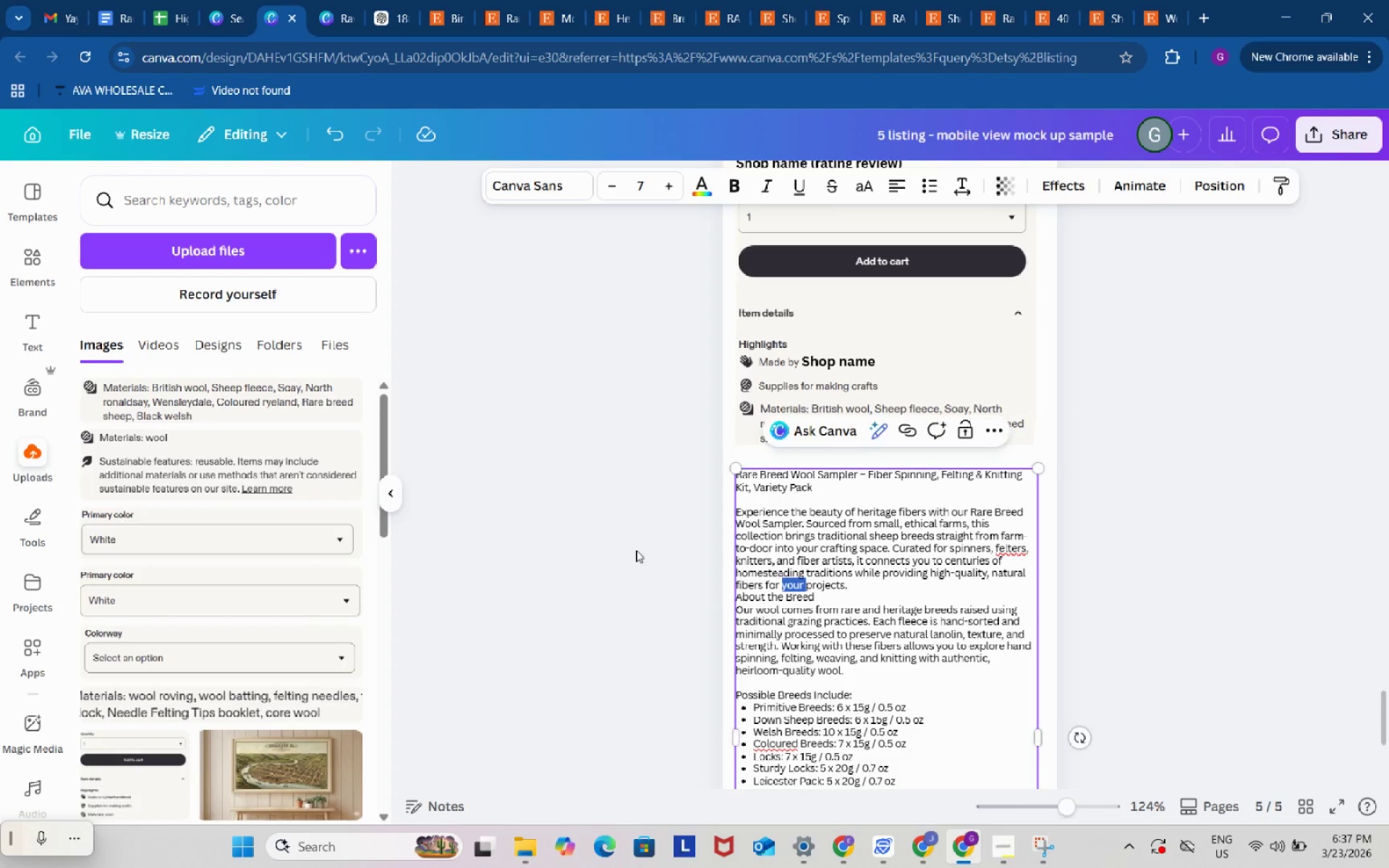 
scroll: coordinate [636, 550], scroll_direction: down, amount: 4.0
 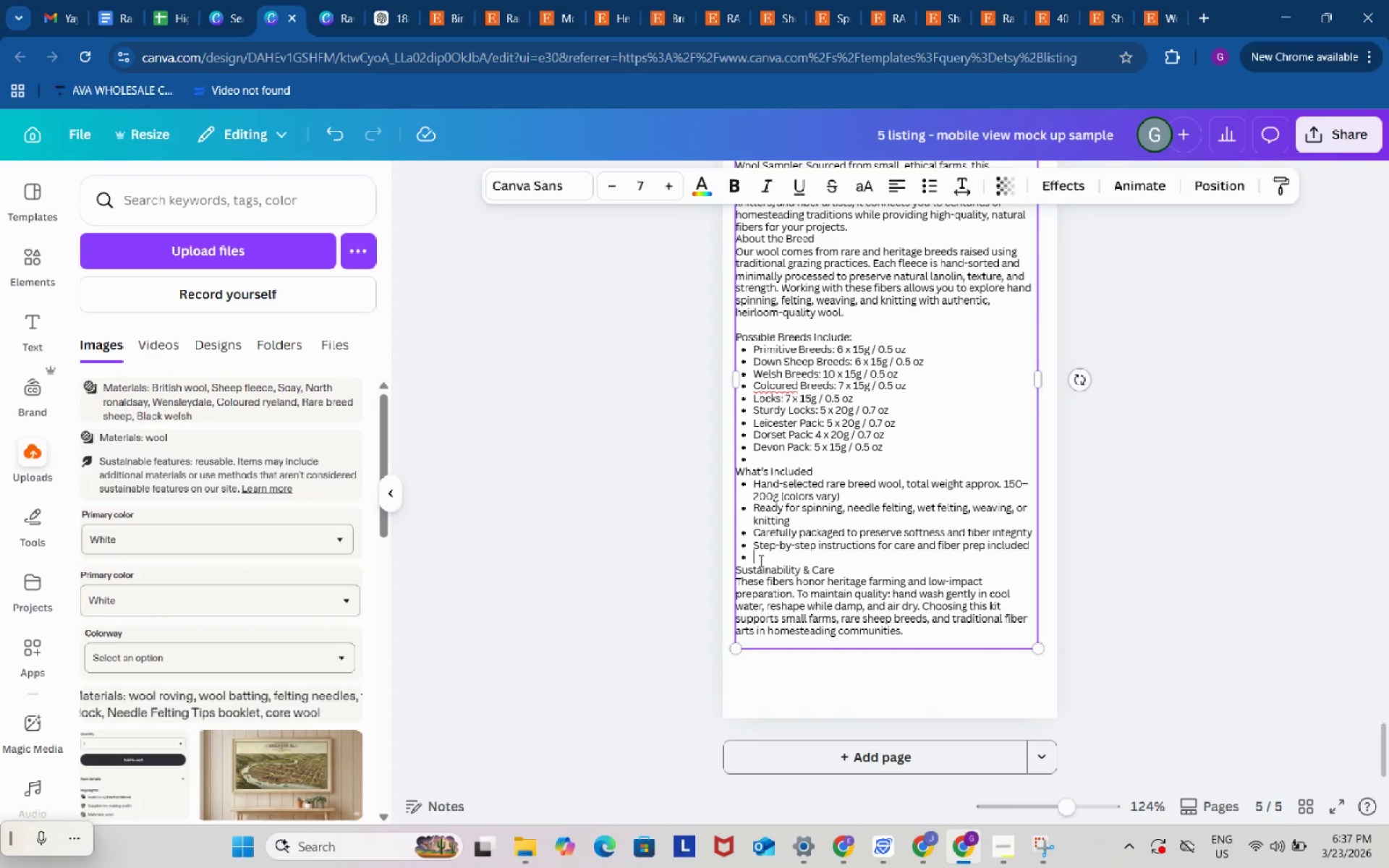 
left_click([760, 561])
 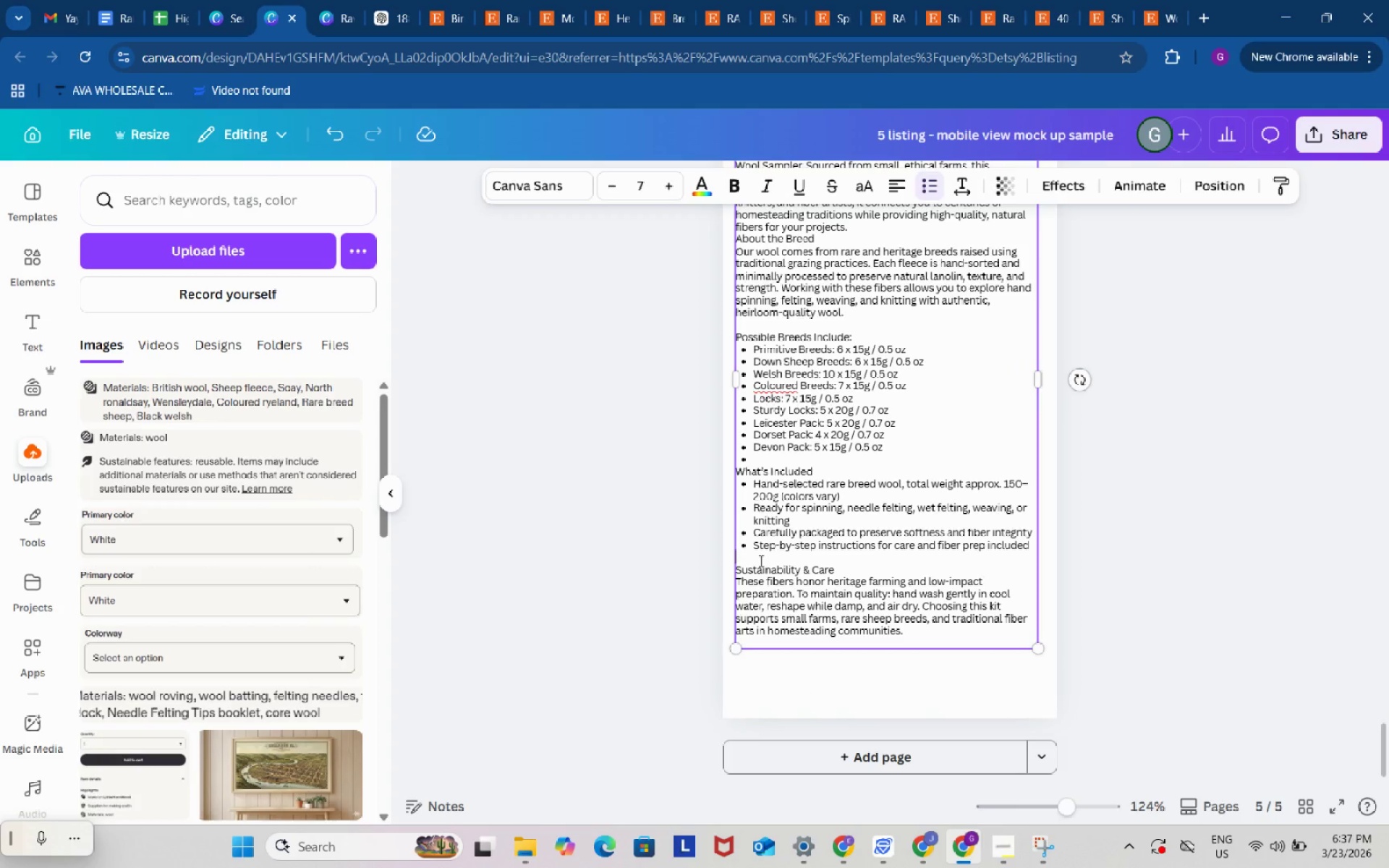 
key(Backspace)
 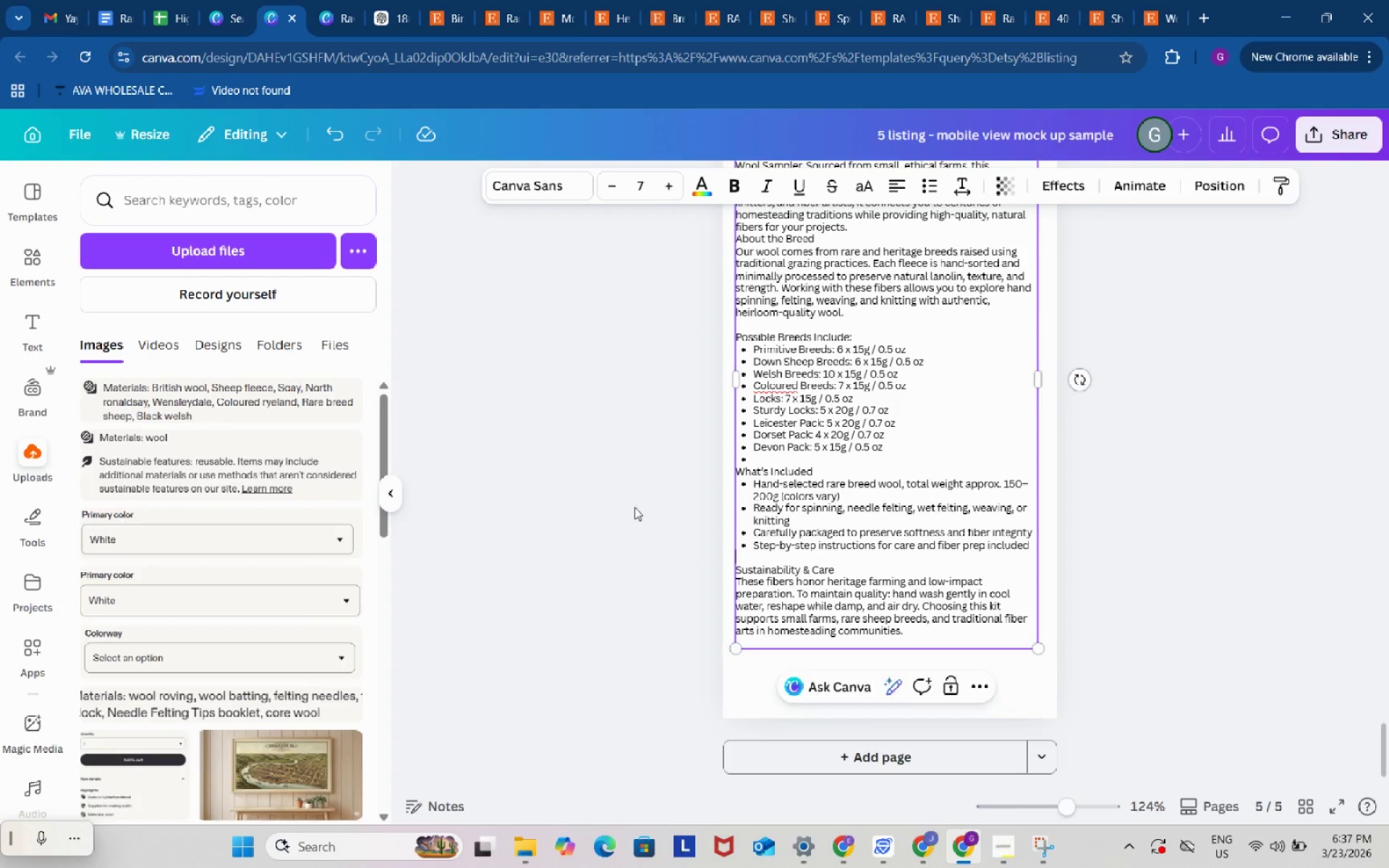 
left_click([633, 506])
 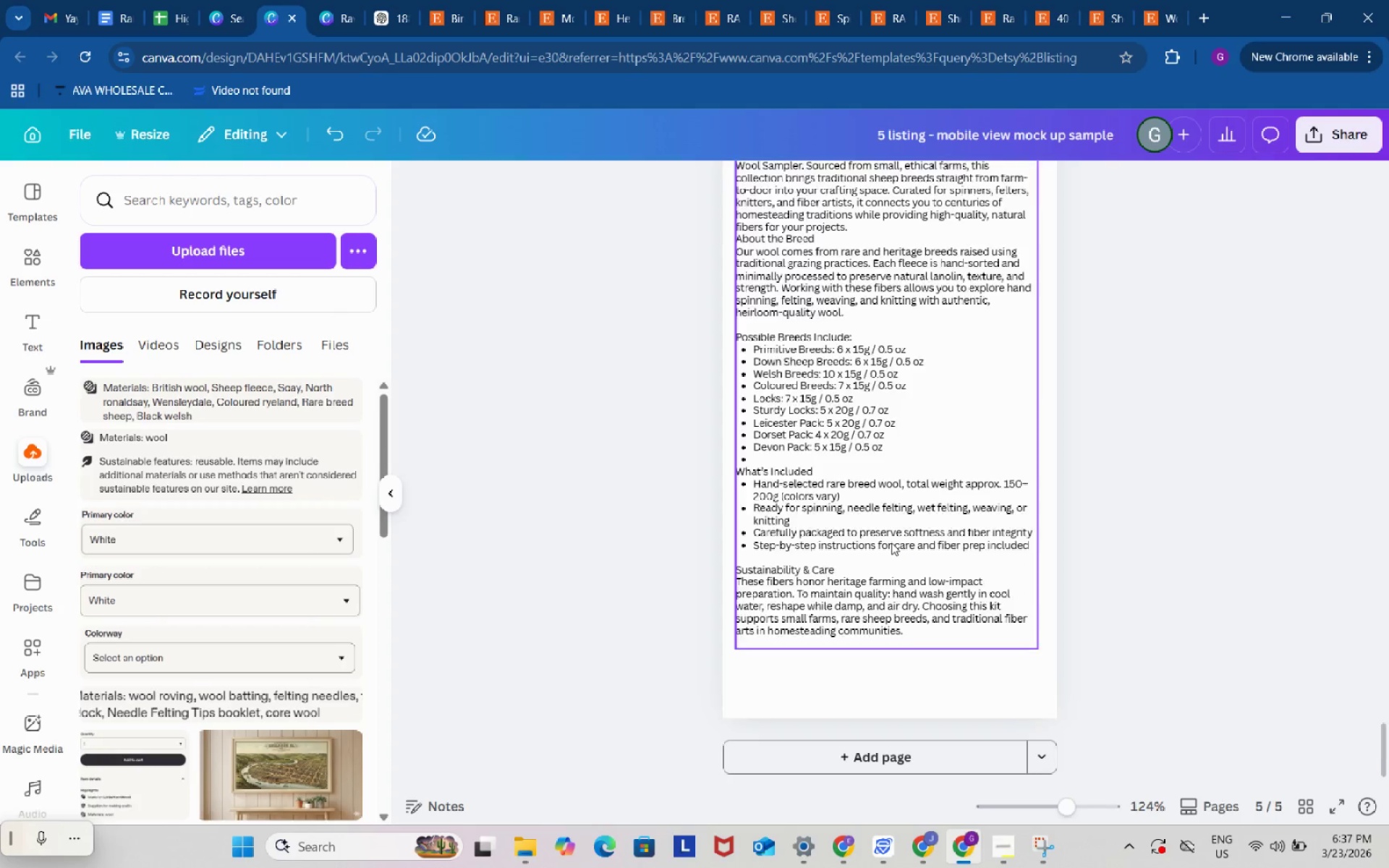 
scroll: coordinate [817, 367], scroll_direction: up, amount: 2.0
 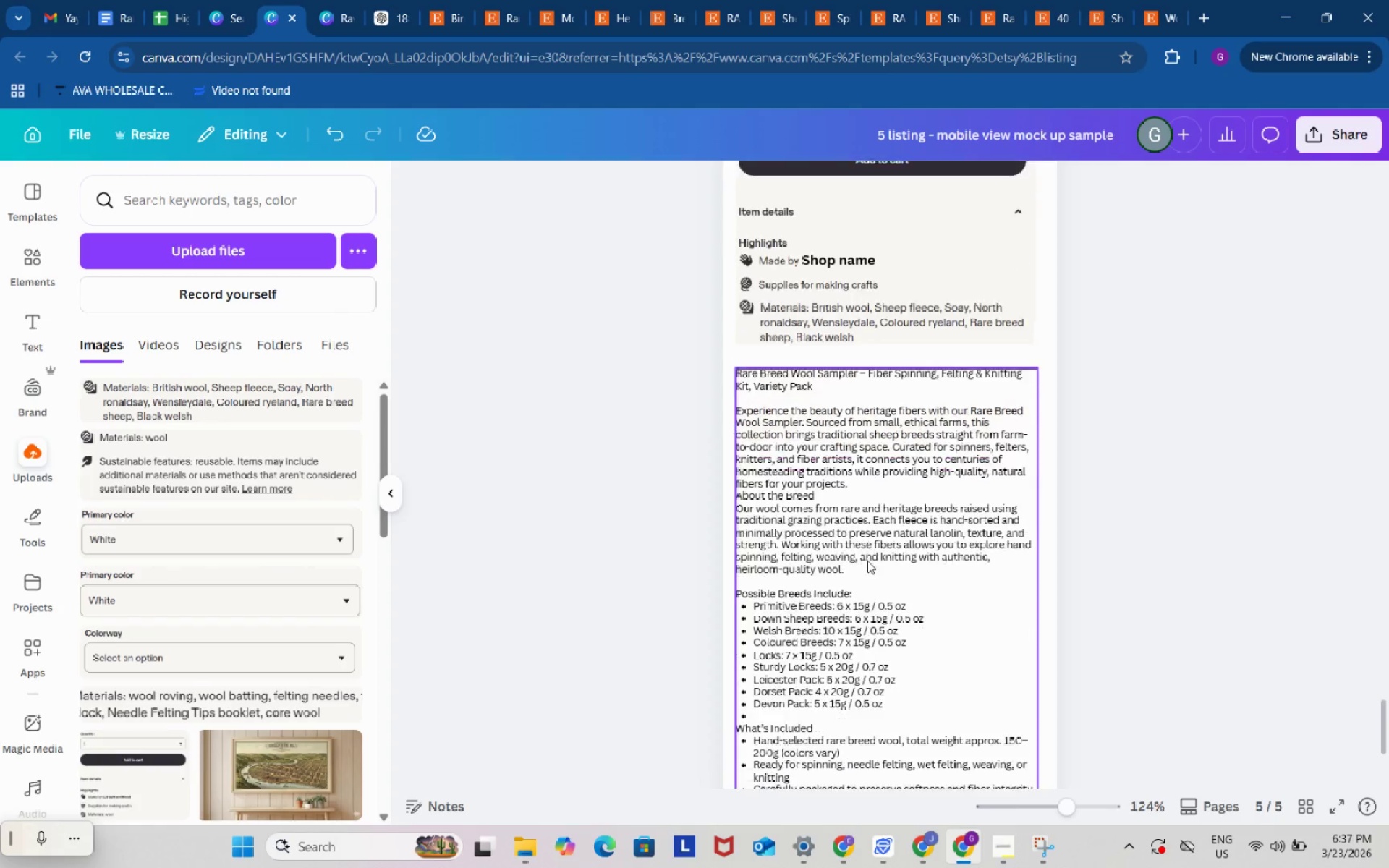 
scroll: coordinate [867, 561], scroll_direction: down, amount: 1.0
 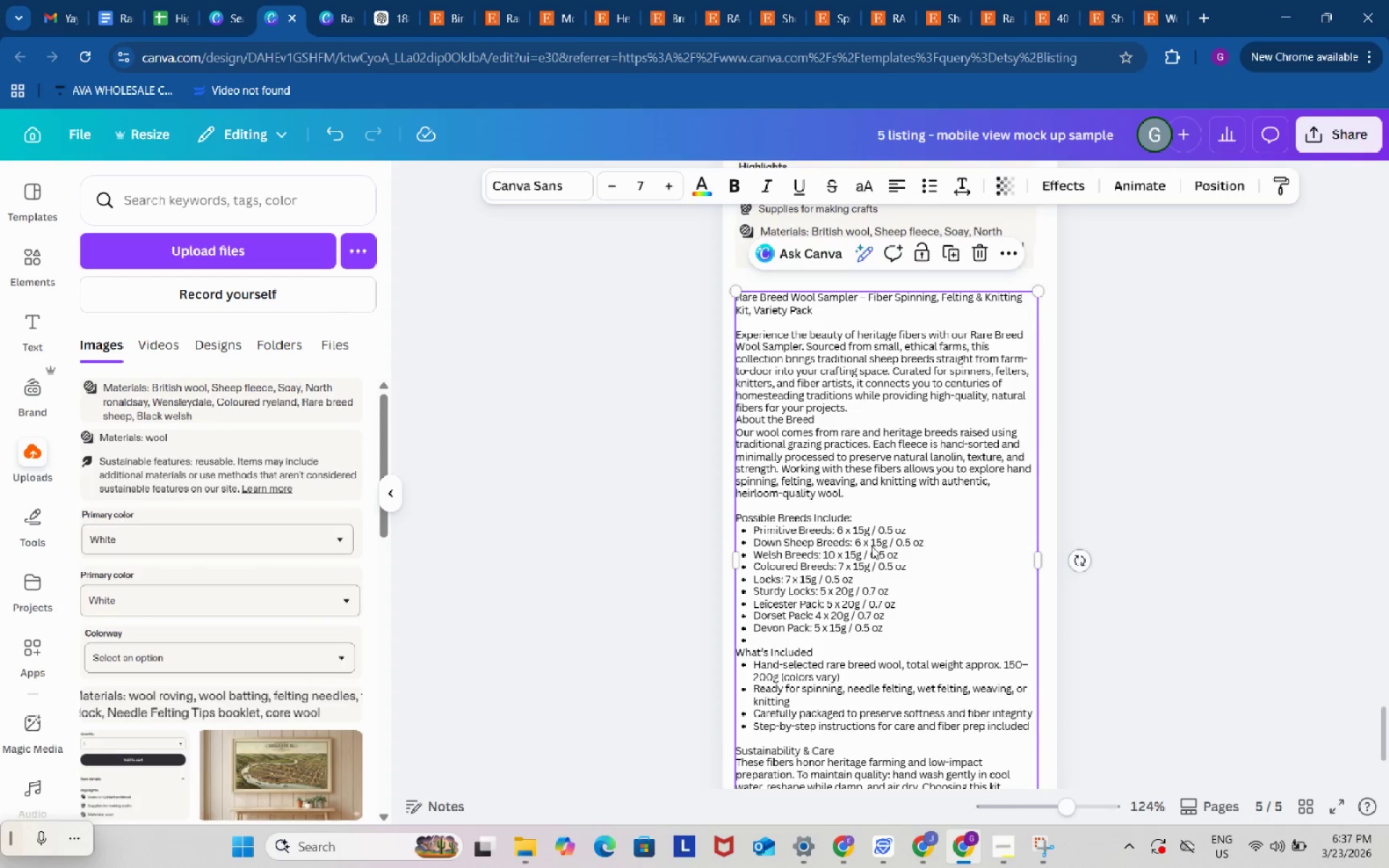 
left_click_drag(start_coordinate=[872, 546], to_coordinate=[872, 534])
 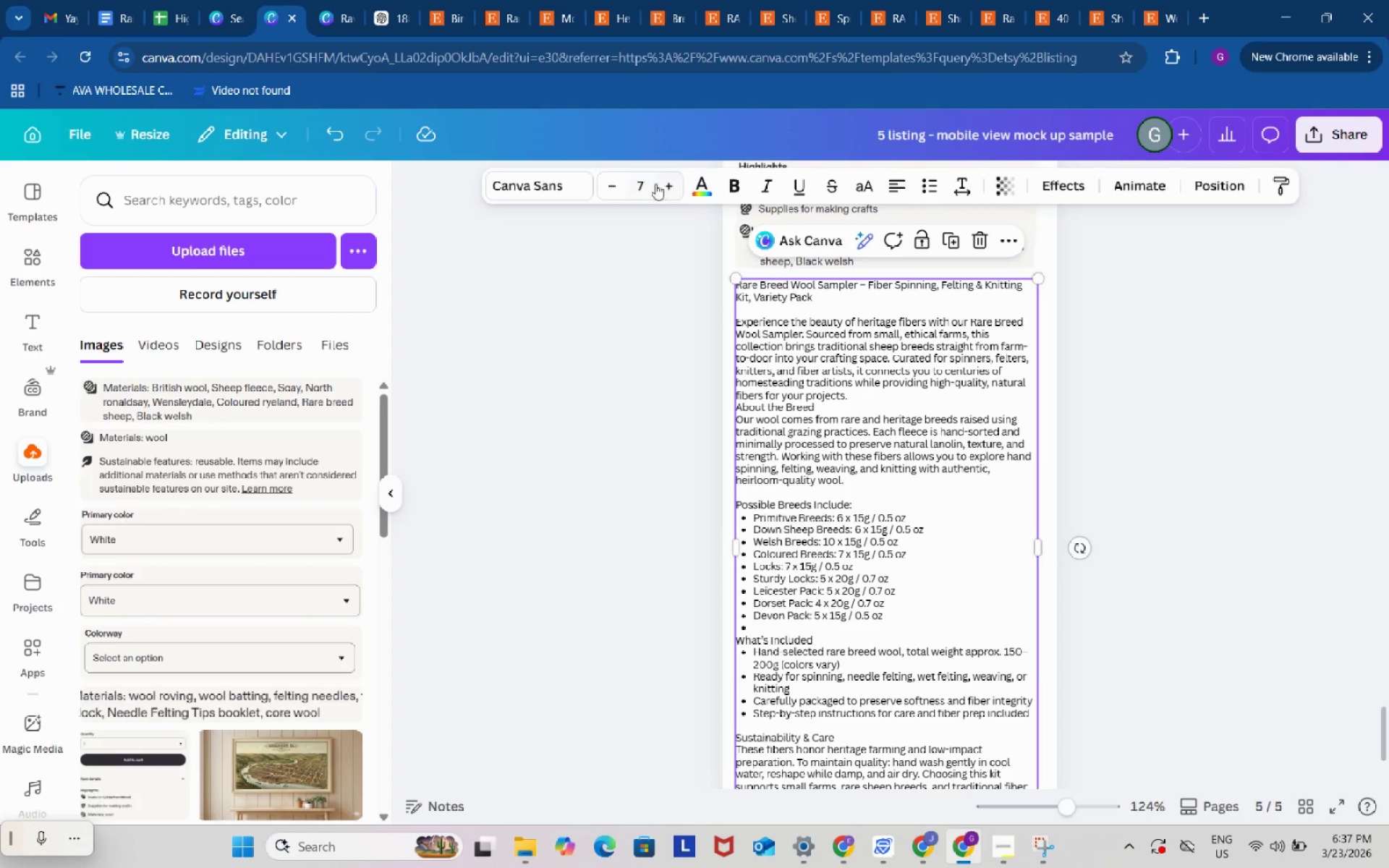 
left_click([654, 182])
 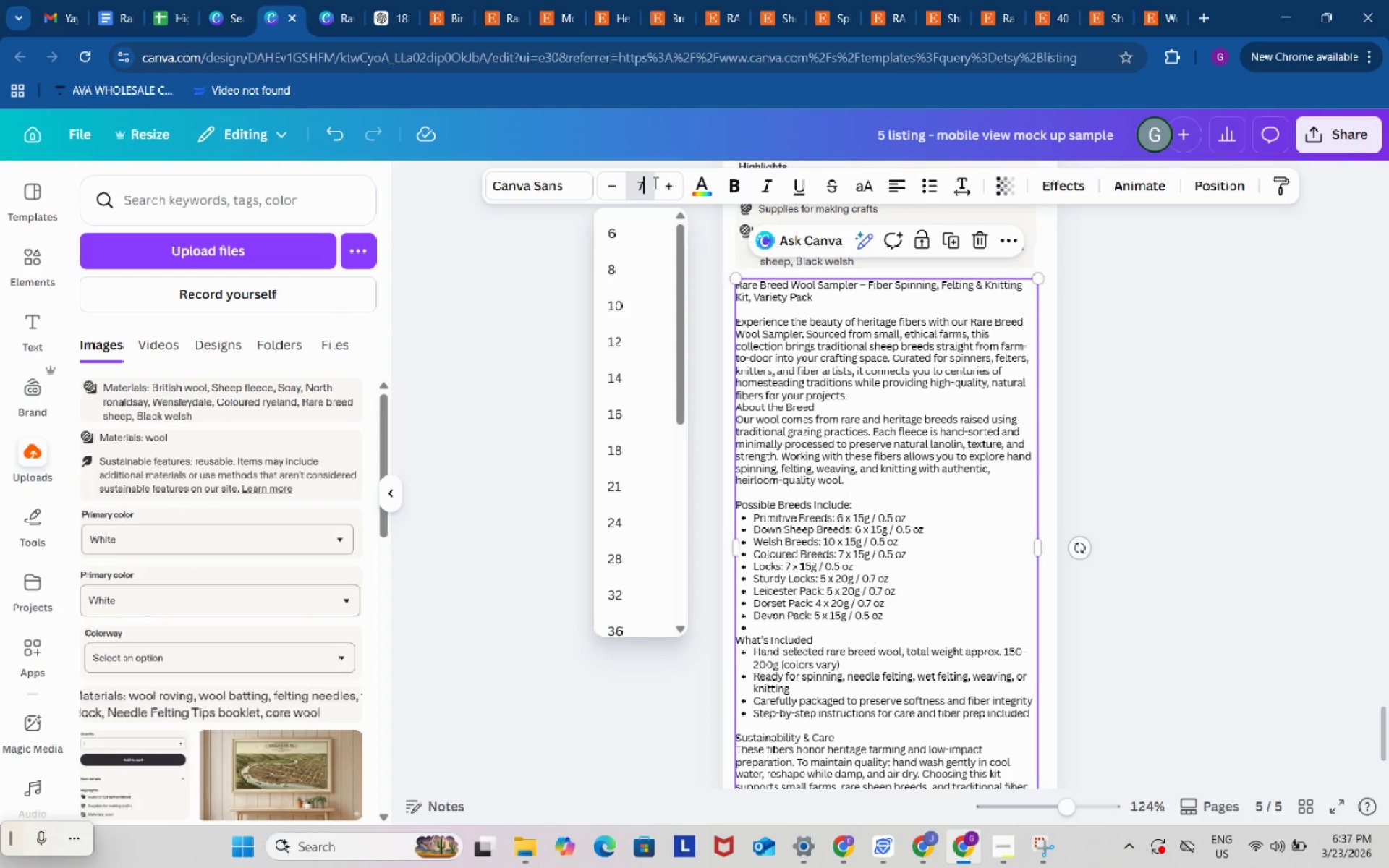 
key(Numpad7)
 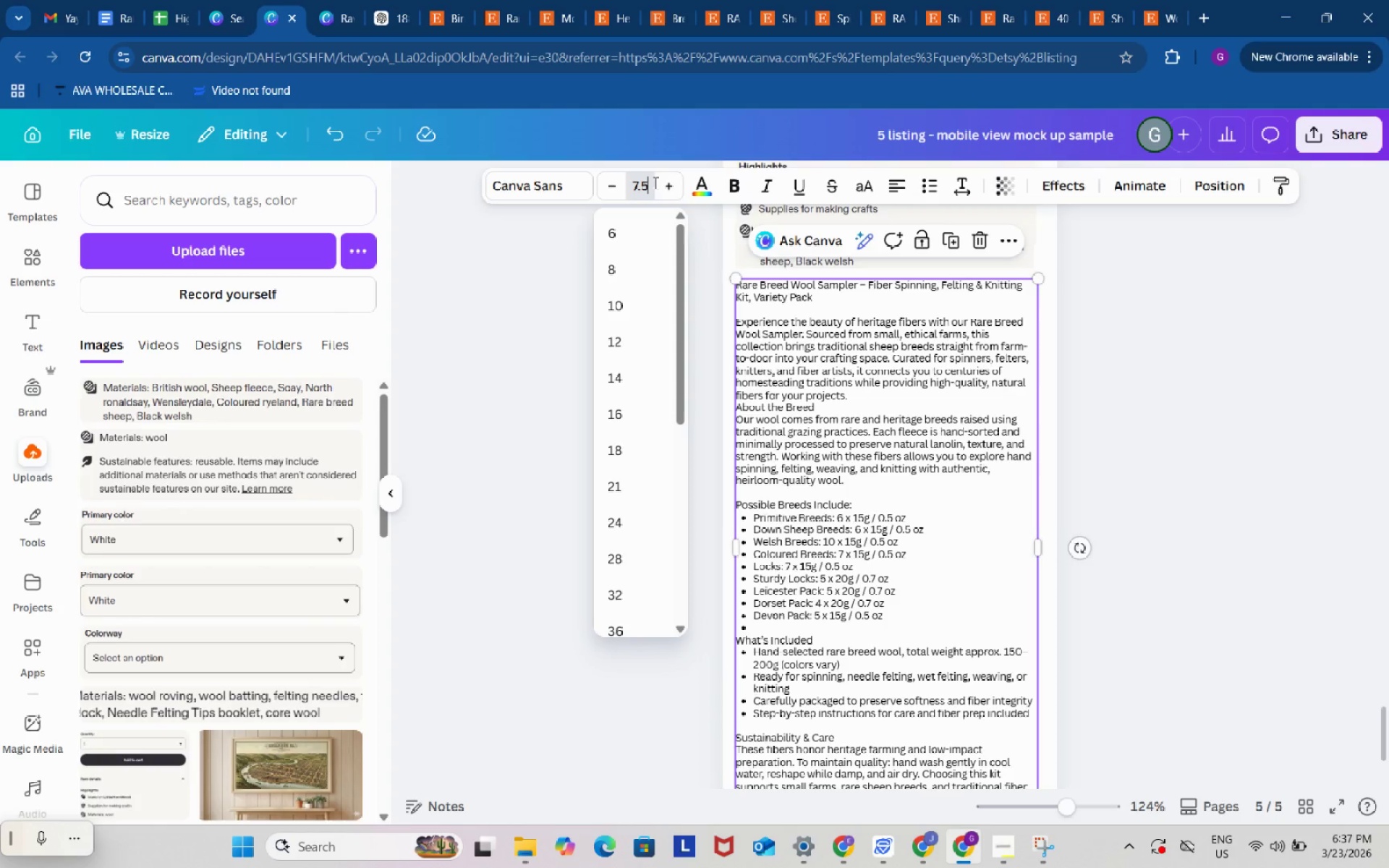 
key(NumpadDecimal)
 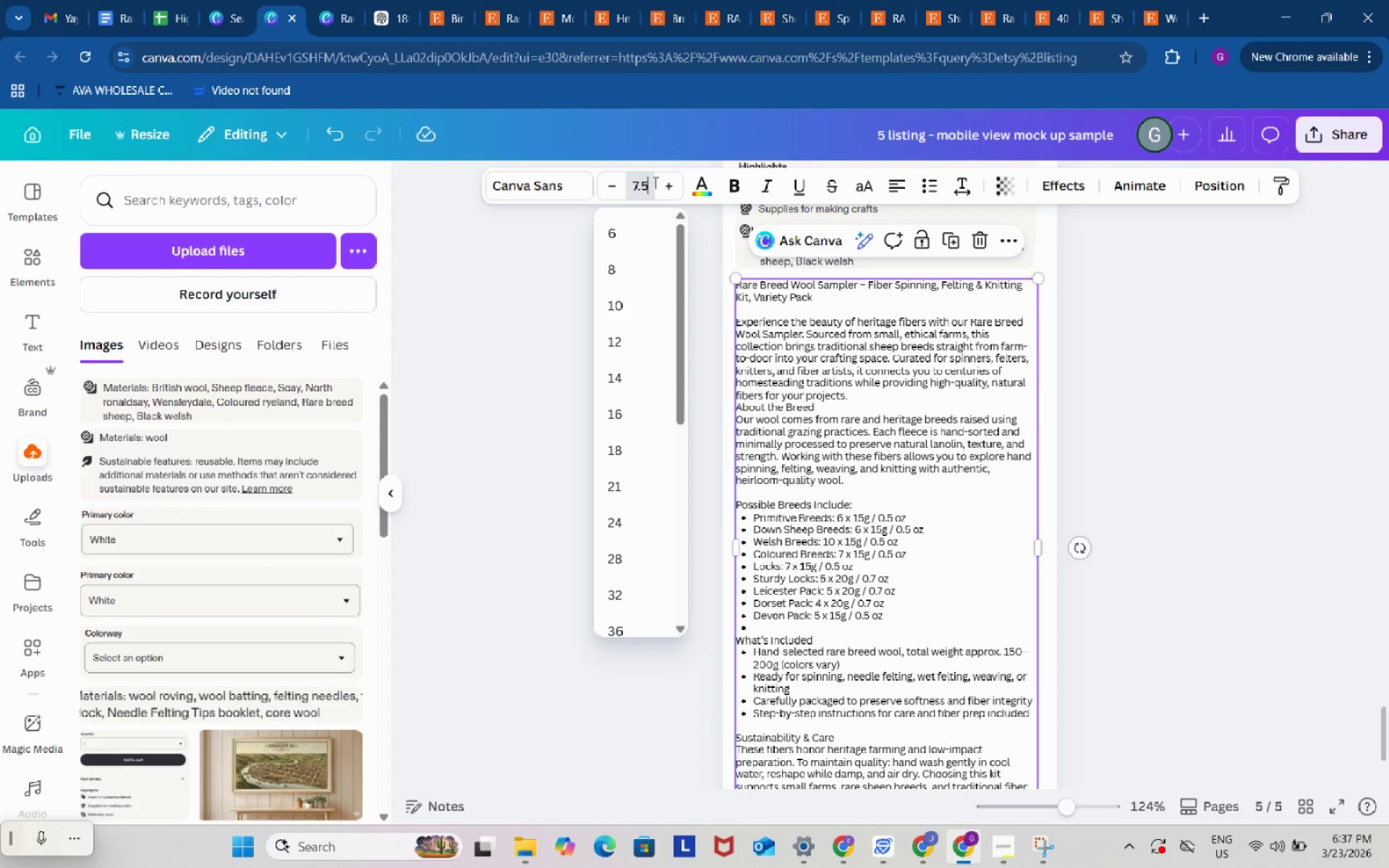 
key(Numpad5)
 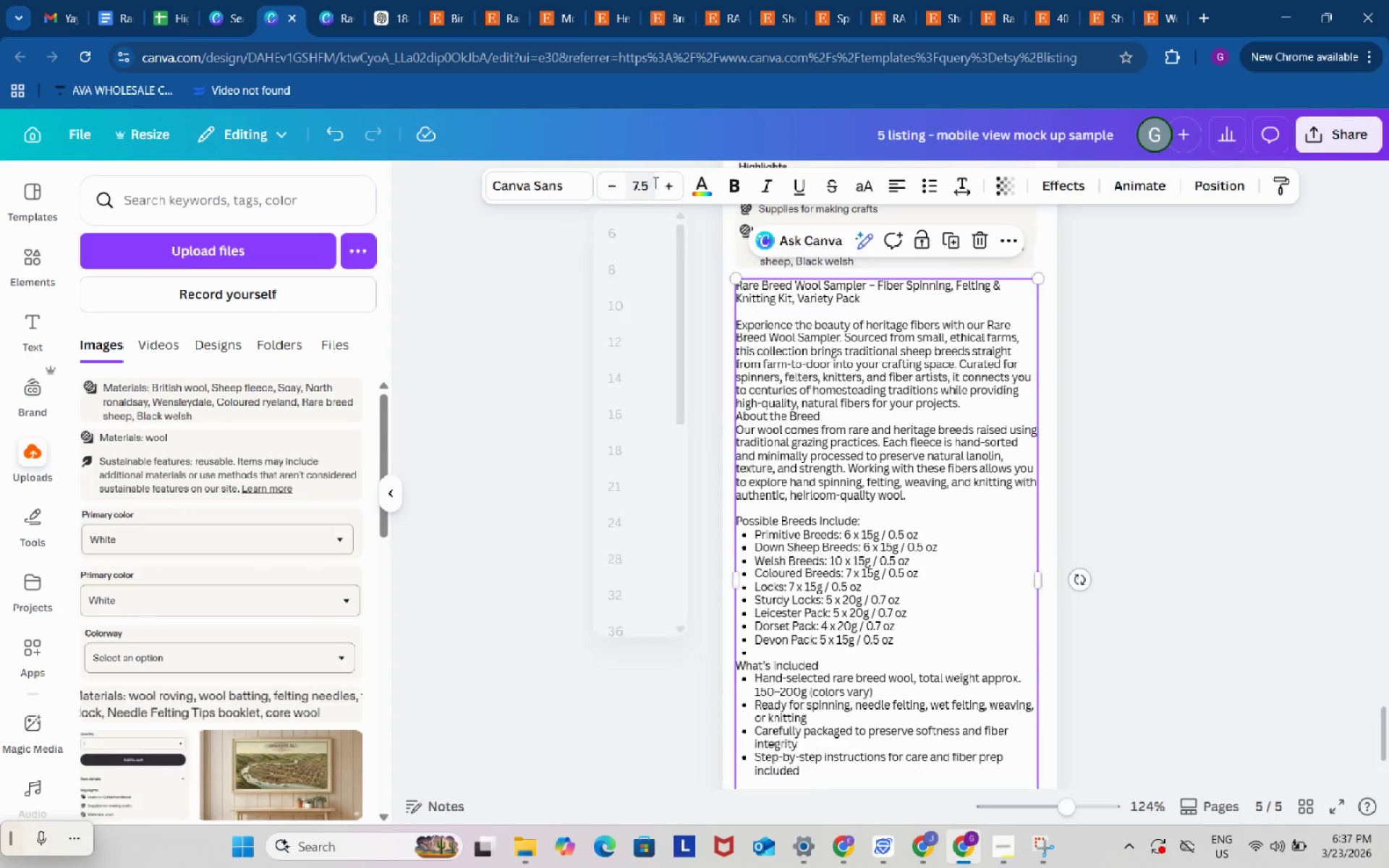 
key(Enter)
 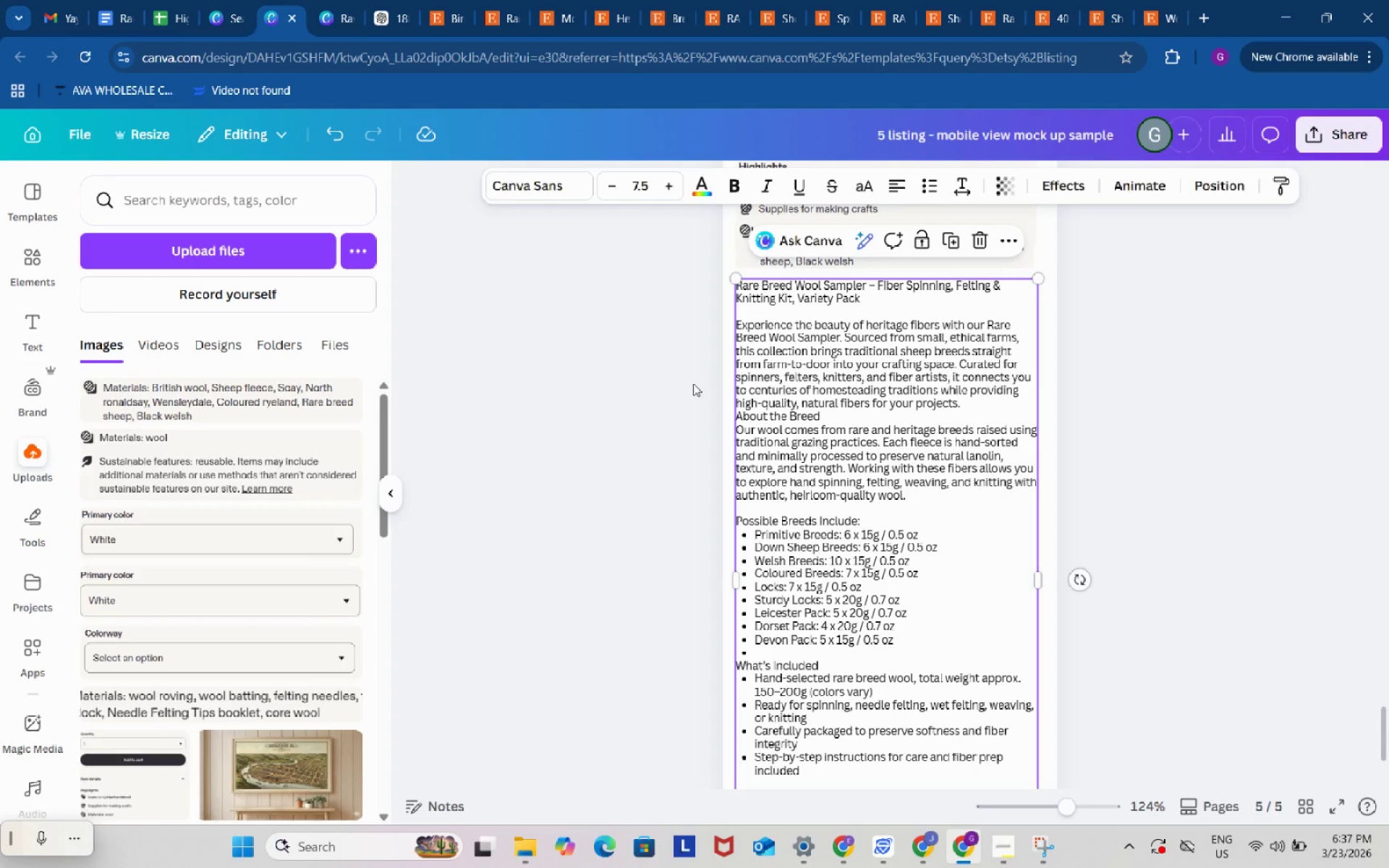 
left_click([693, 383])
 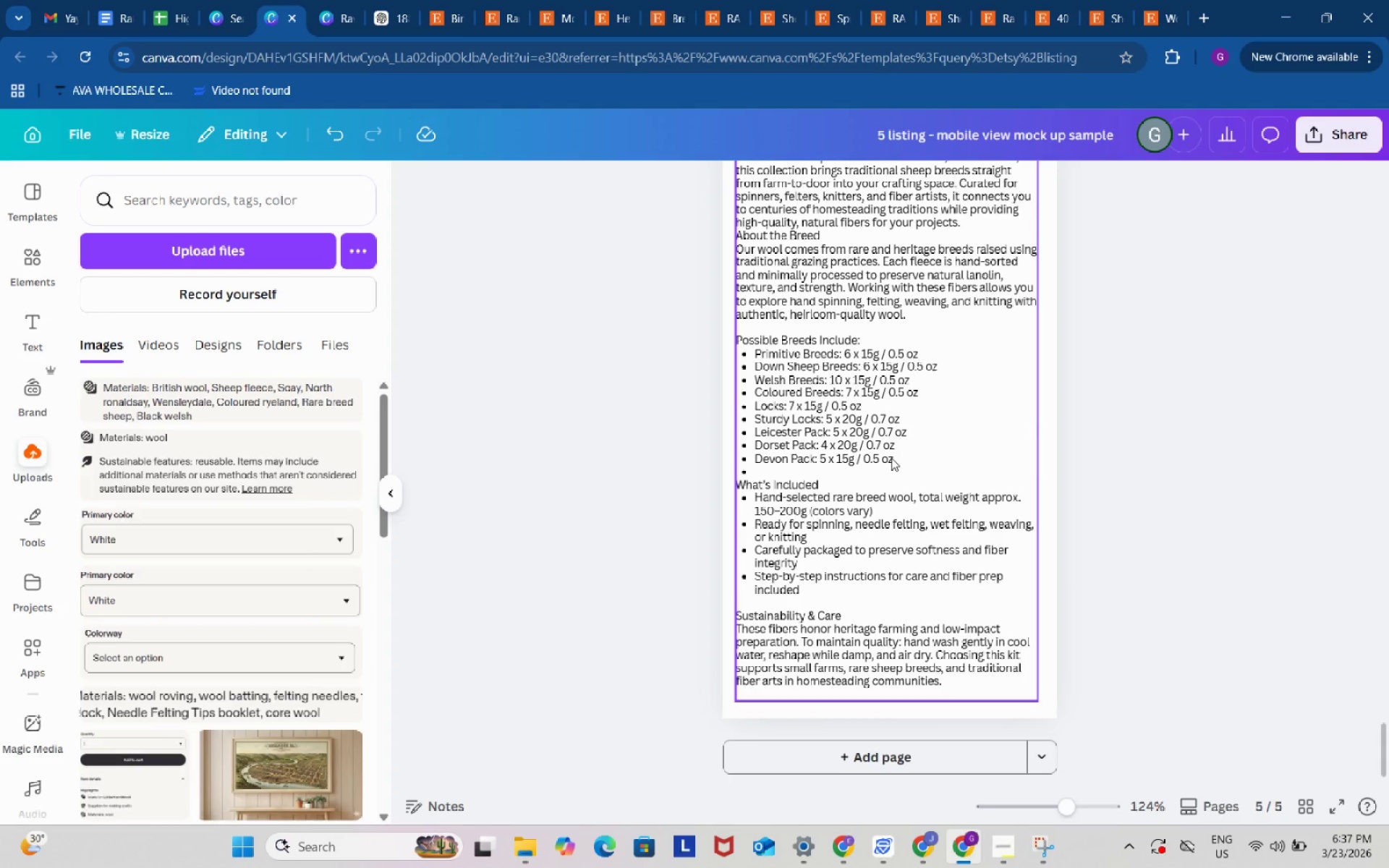 
scroll: coordinate [891, 458], scroll_direction: down, amount: 3.0
 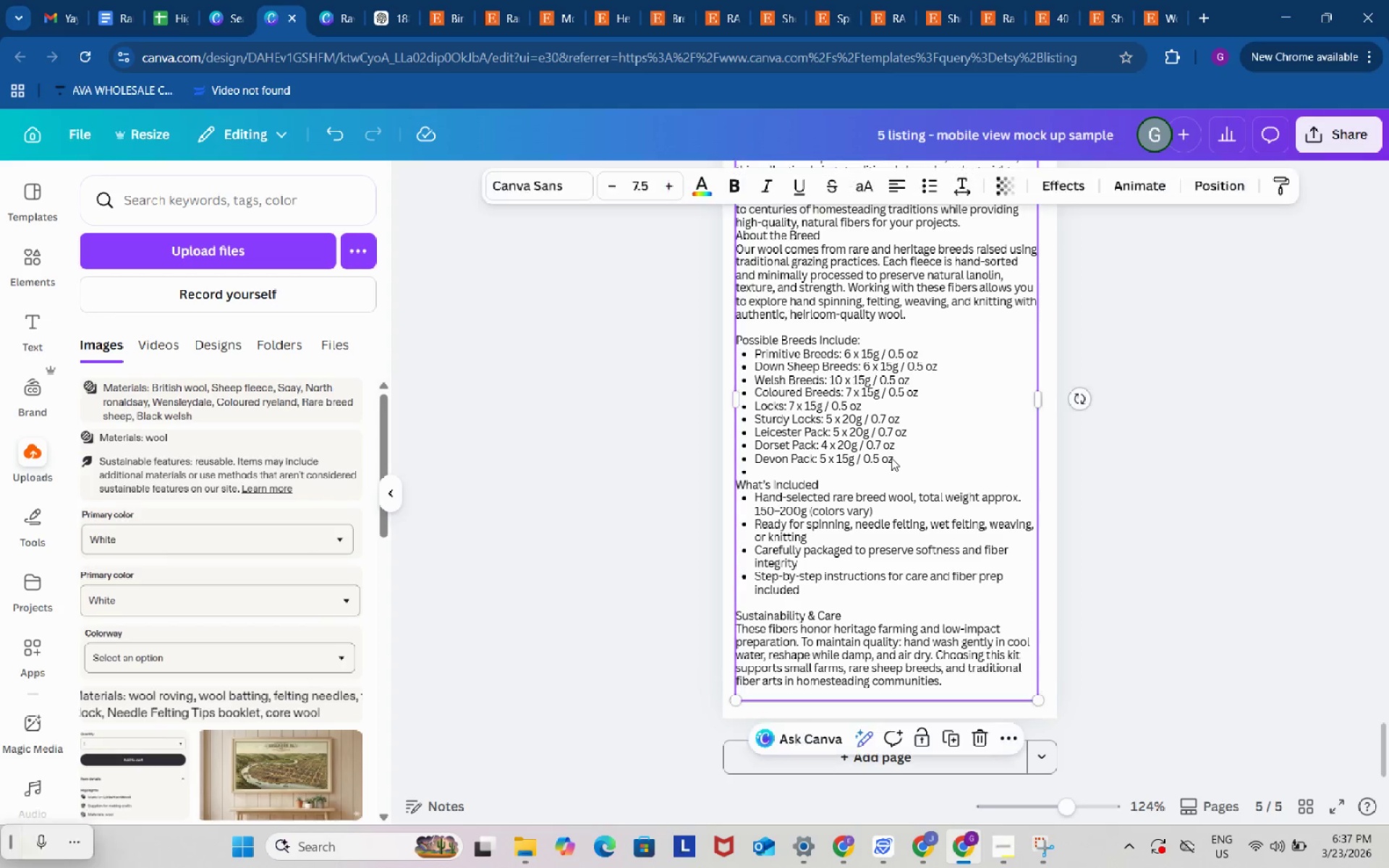 
left_click([891, 458])
 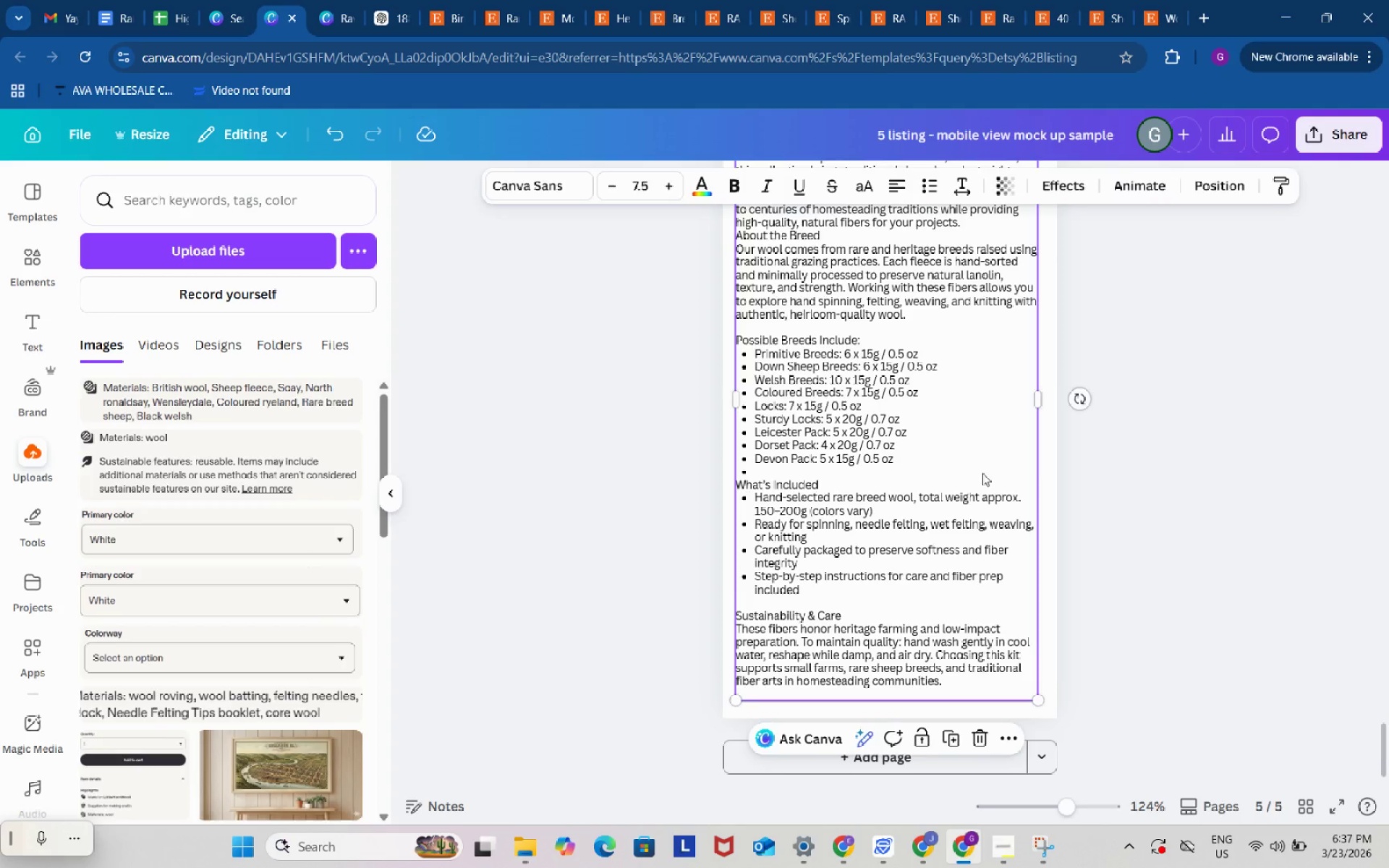 
left_click([982, 473])
 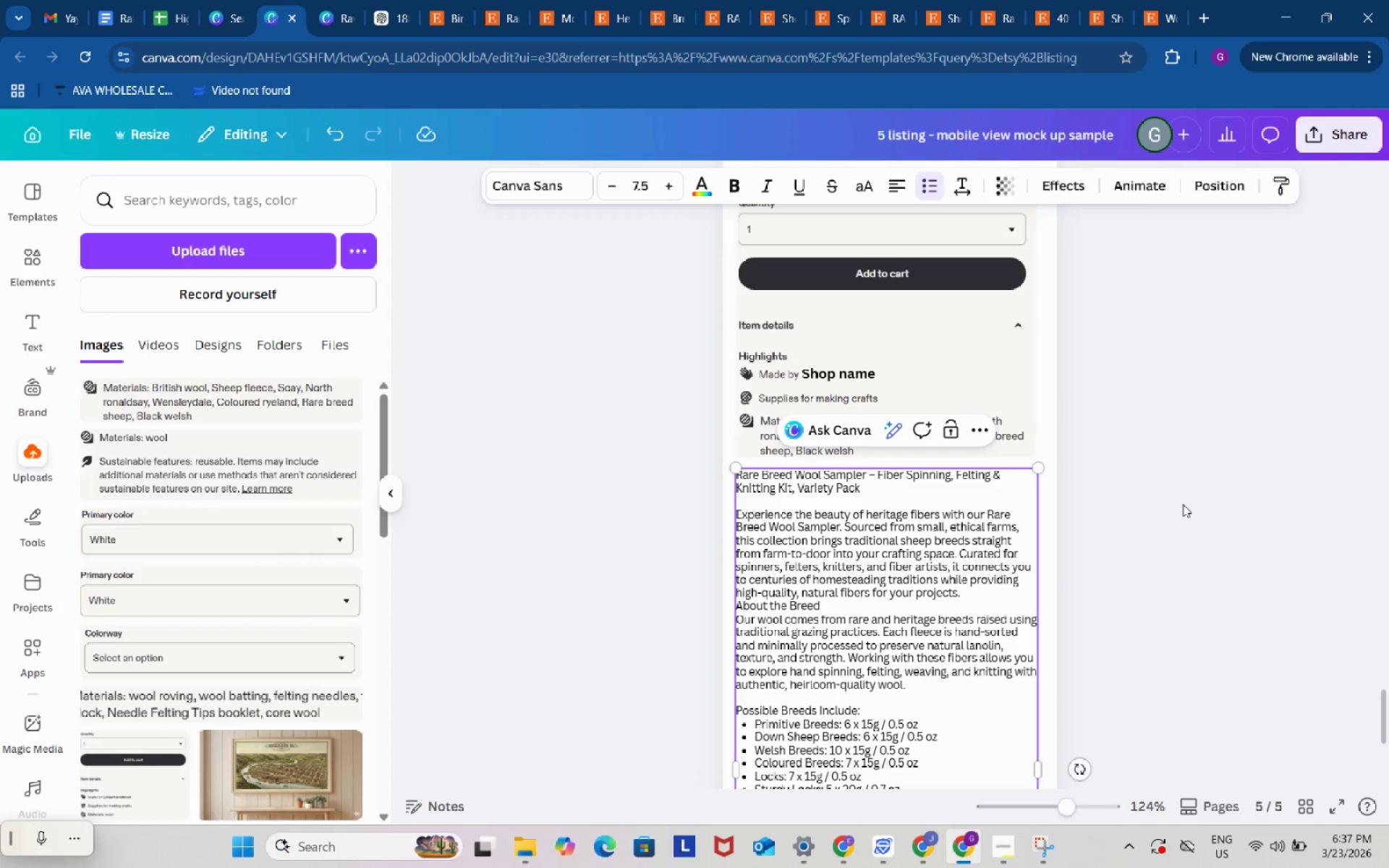 
left_click([1183, 504])
 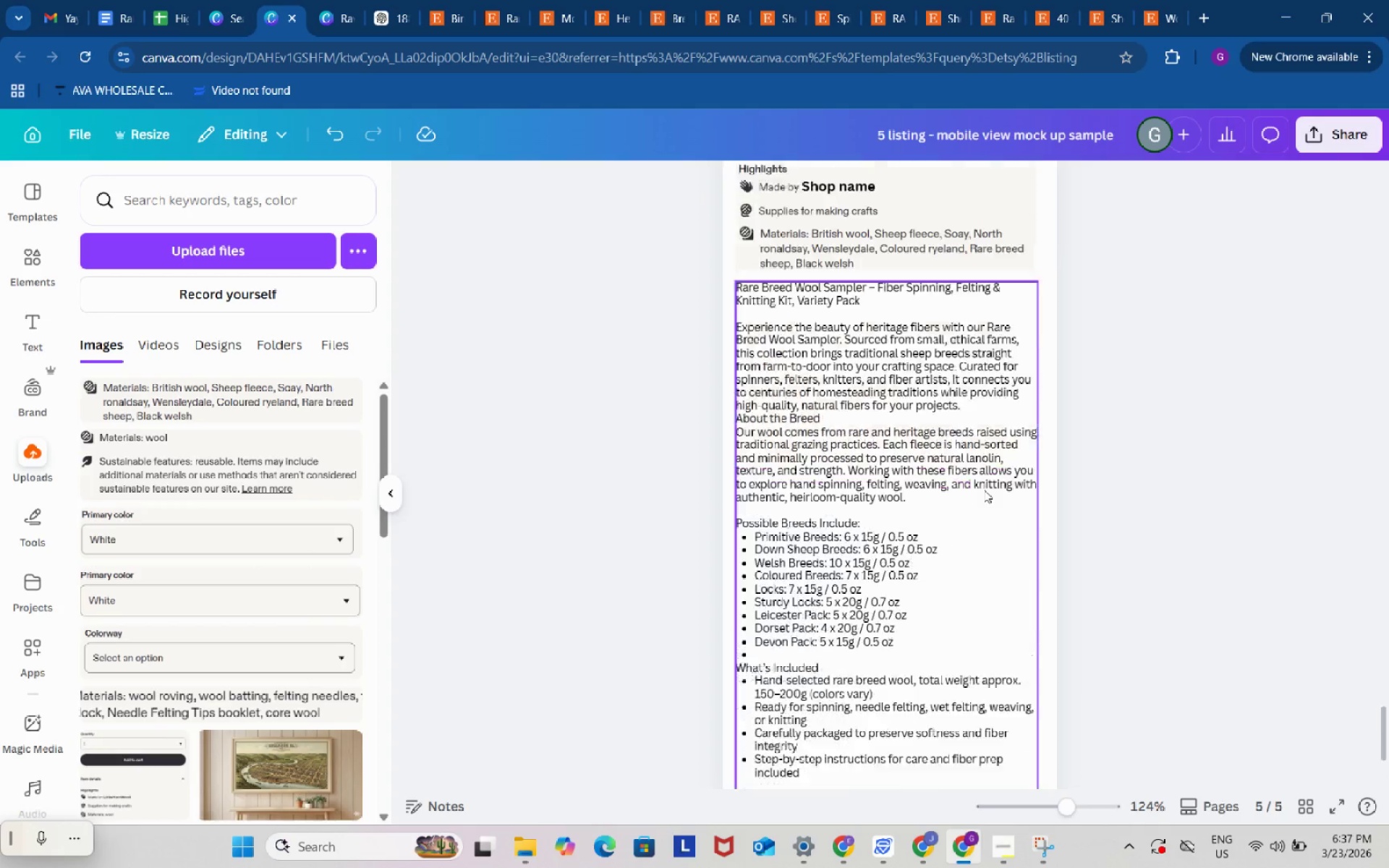 
scroll: coordinate [984, 490], scroll_direction: down, amount: 3.0
 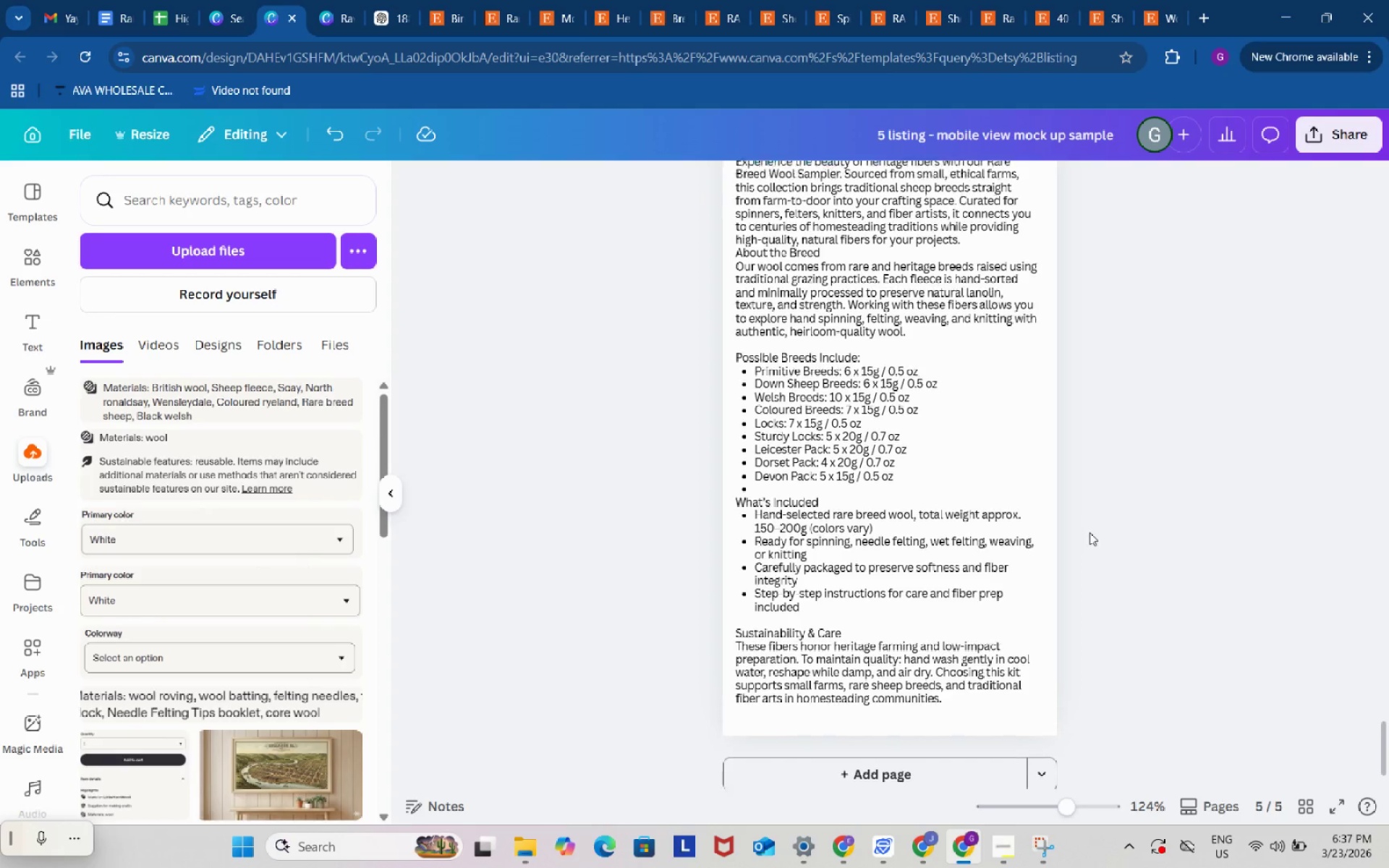 
scroll: coordinate [1090, 532], scroll_direction: up, amount: 8.0
 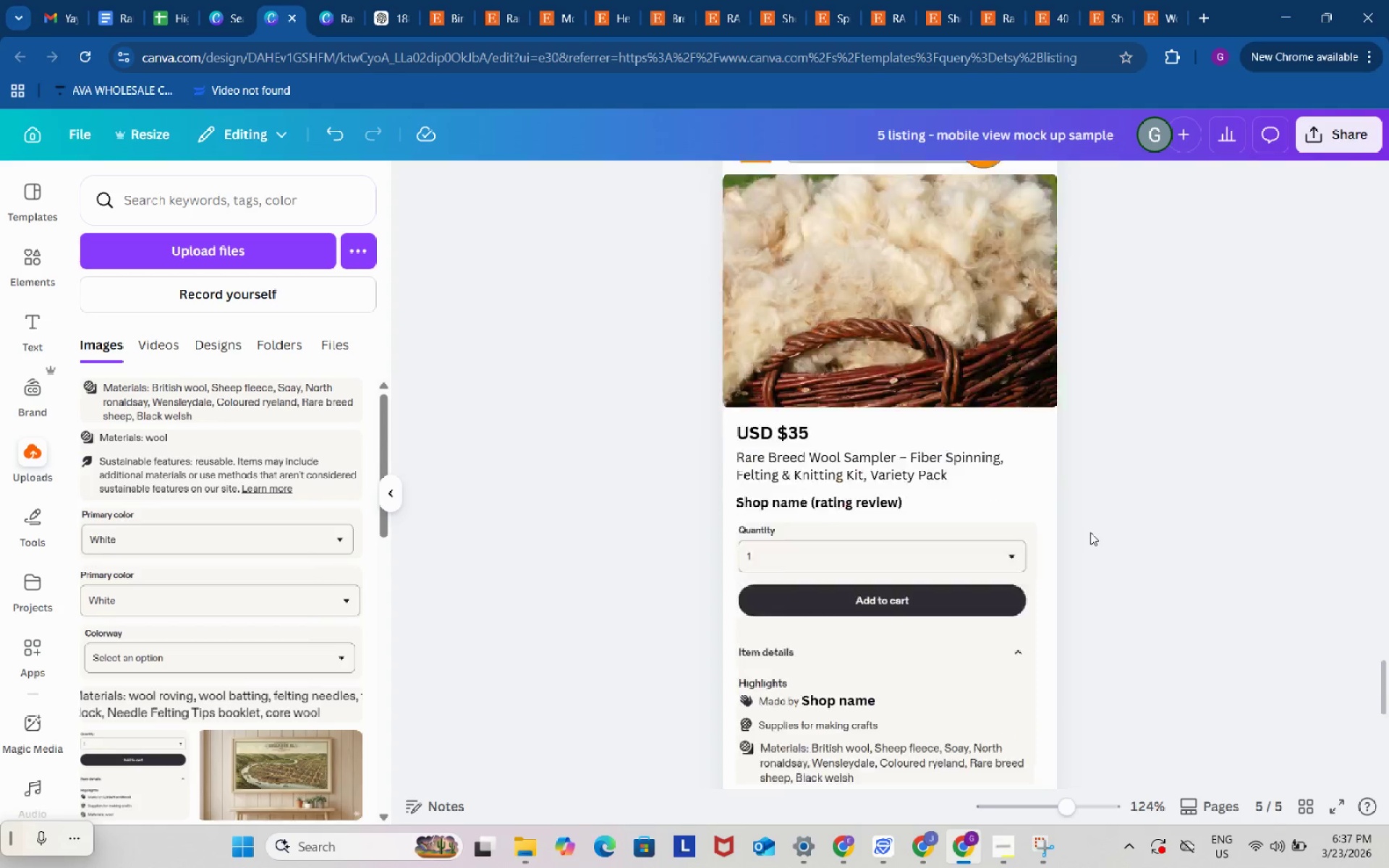 
scroll: coordinate [1090, 532], scroll_direction: down, amount: 19.0
 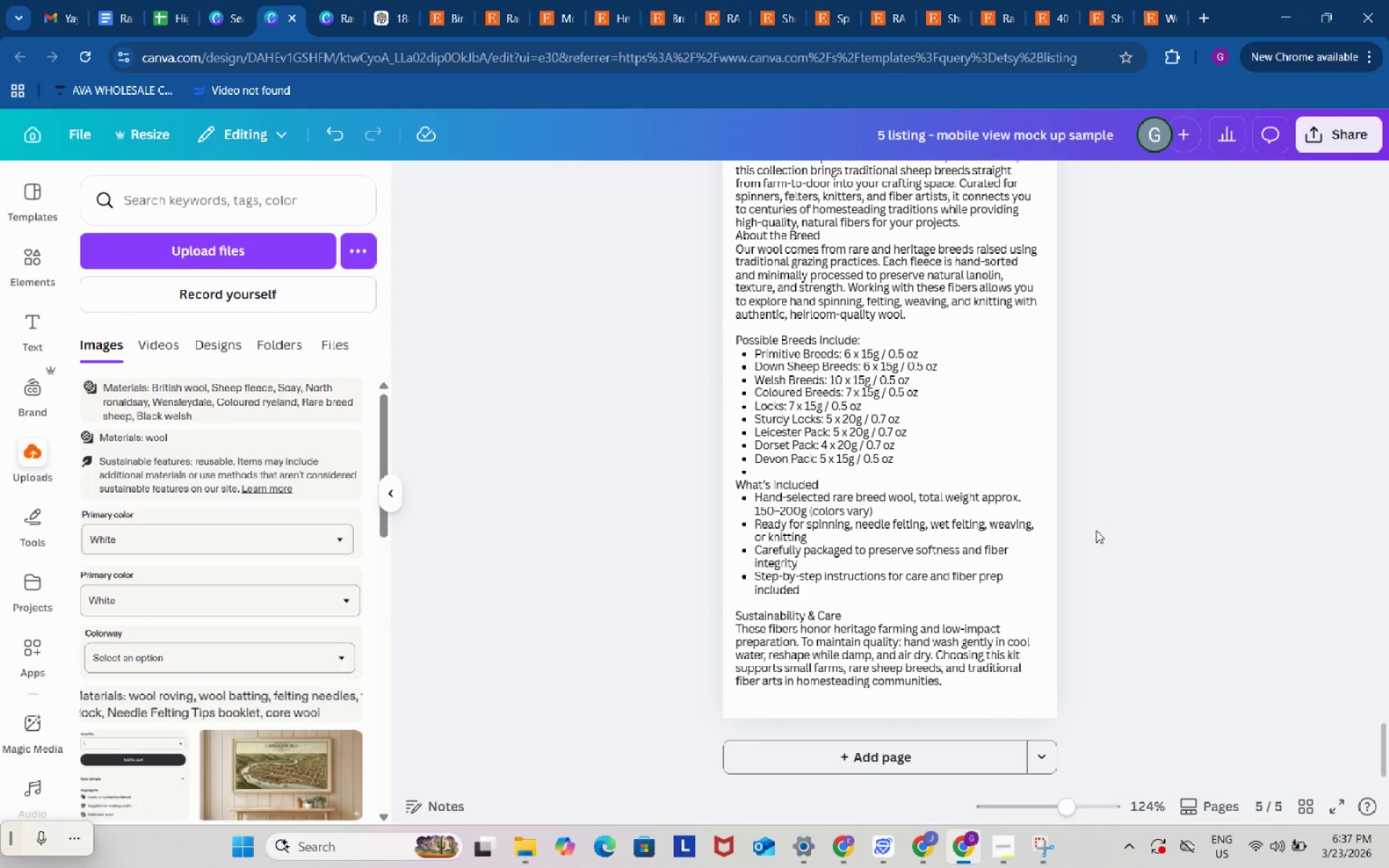 
left_click([1096, 530])
 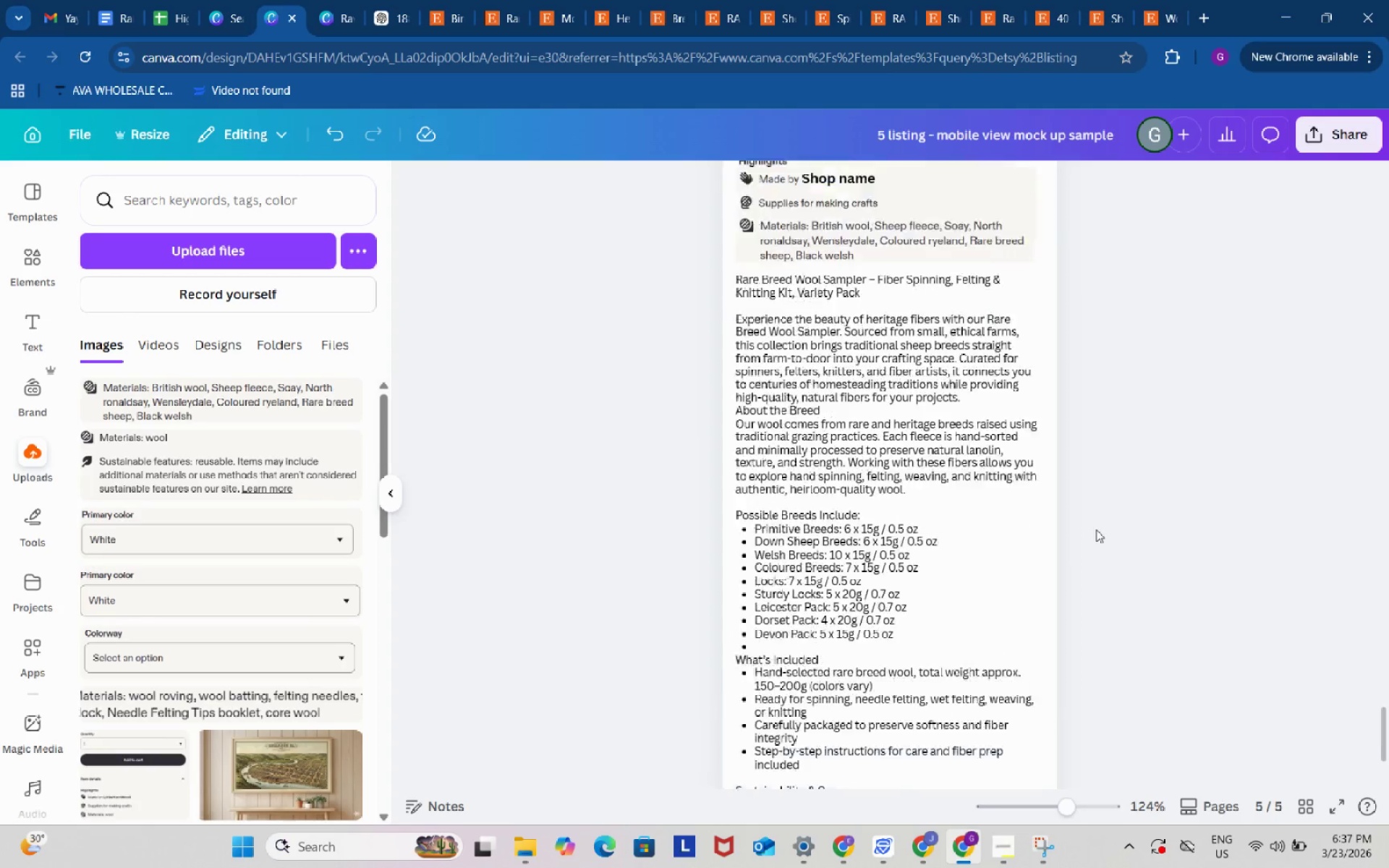 
scroll: coordinate [1096, 529], scroll_direction: up, amount: 5.0
 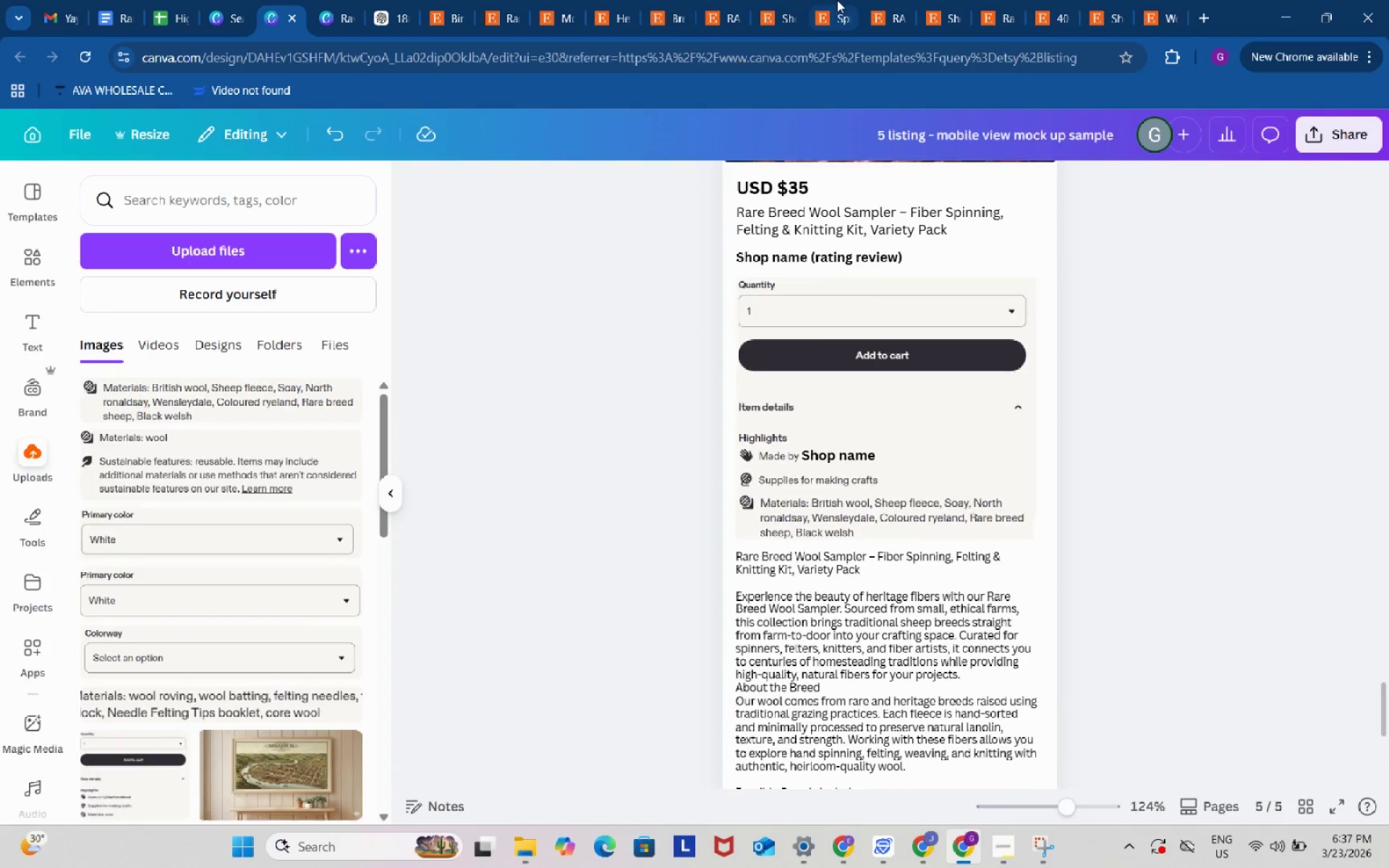 
left_click([837, 0])
 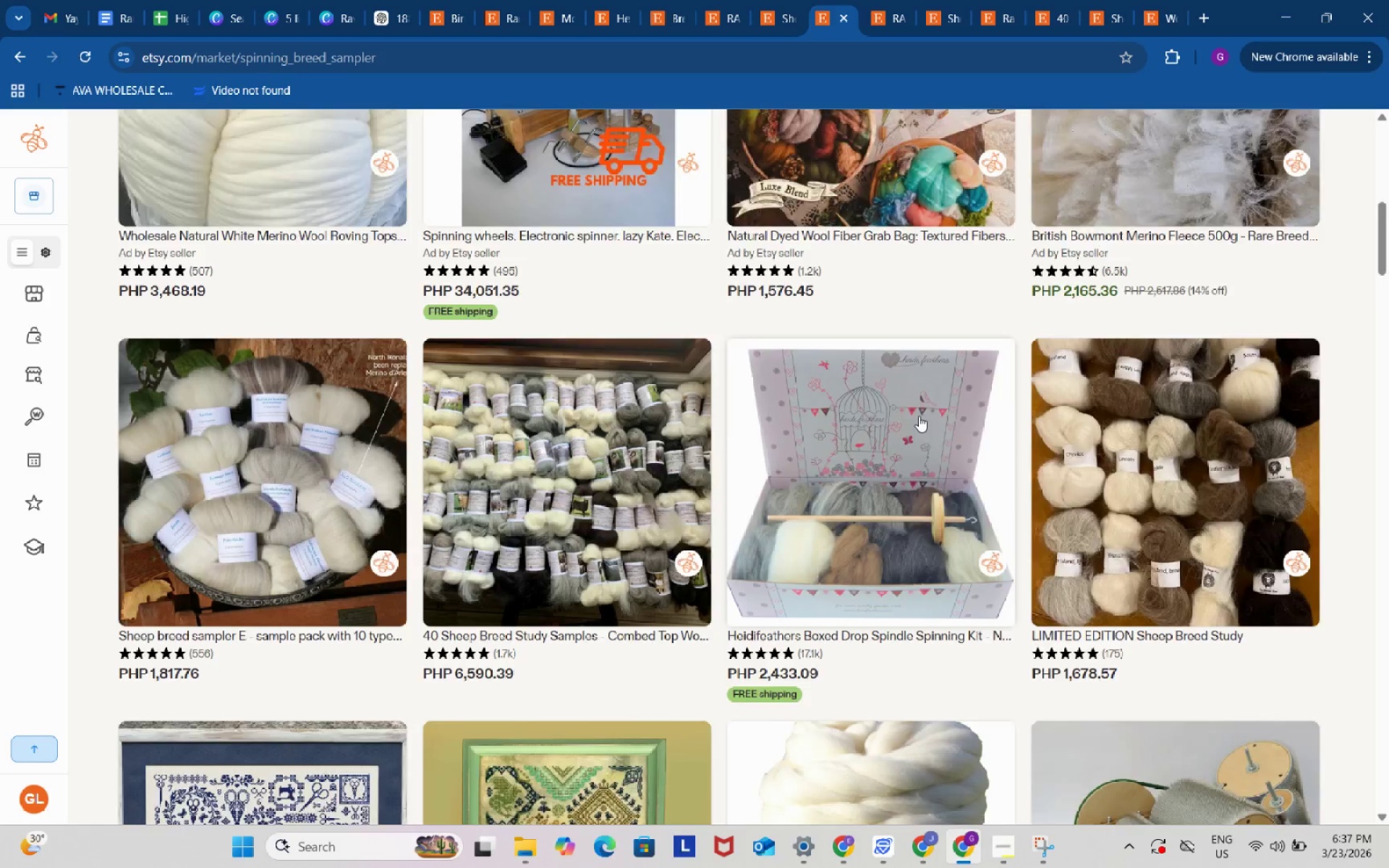 
scroll: coordinate [919, 416], scroll_direction: down, amount: 5.0
 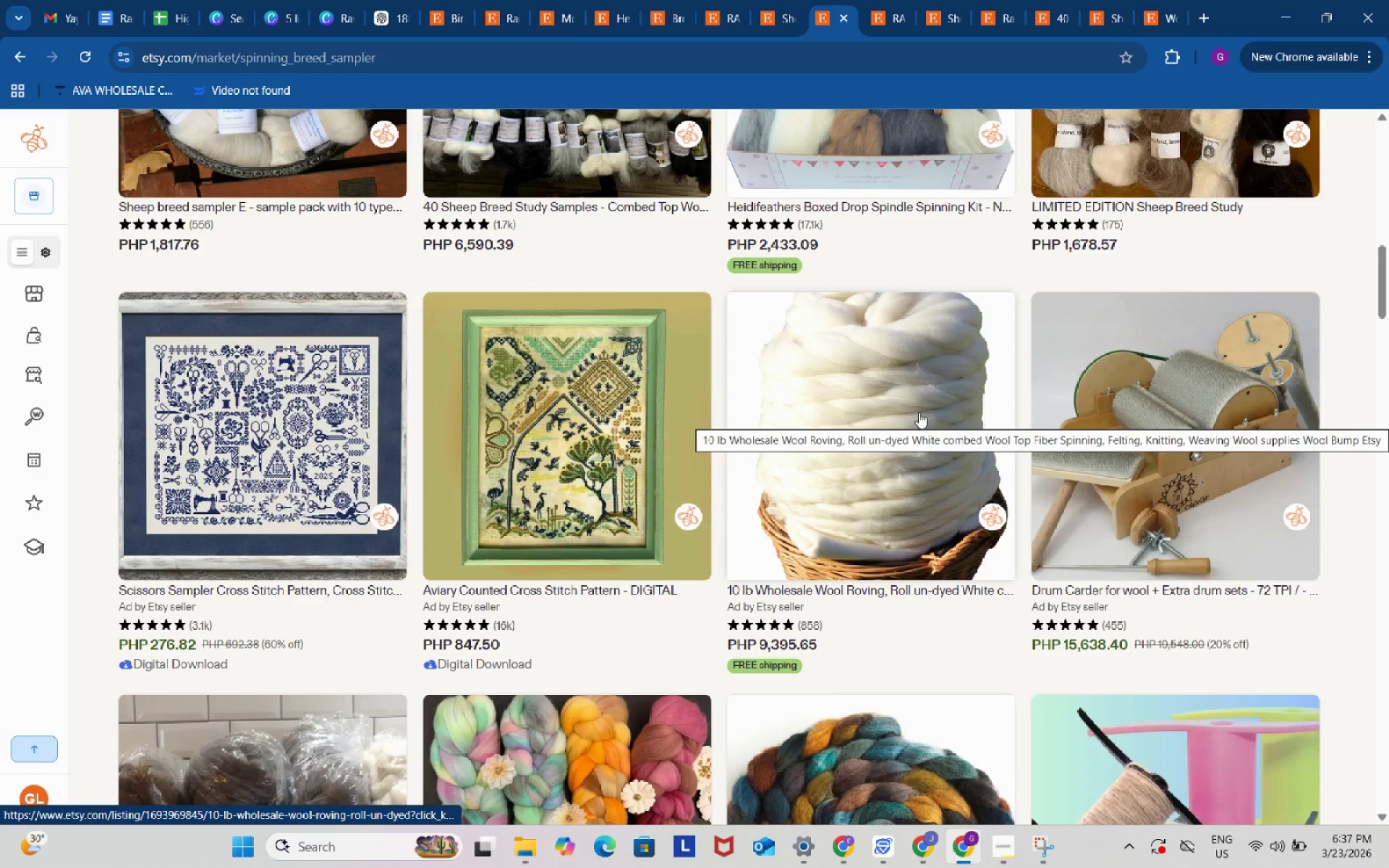 
left_click([899, 361])
 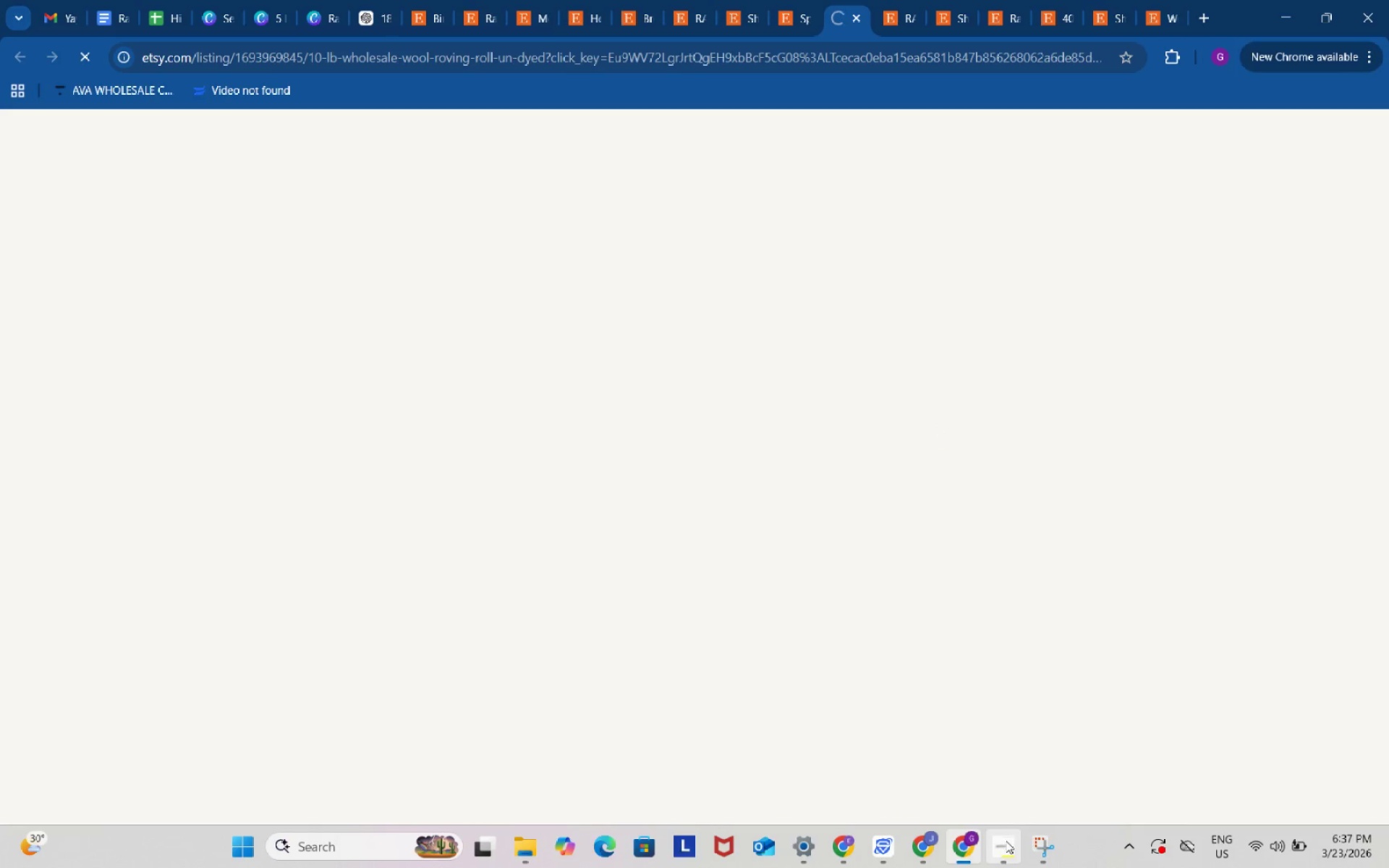 
left_click([1006, 841])